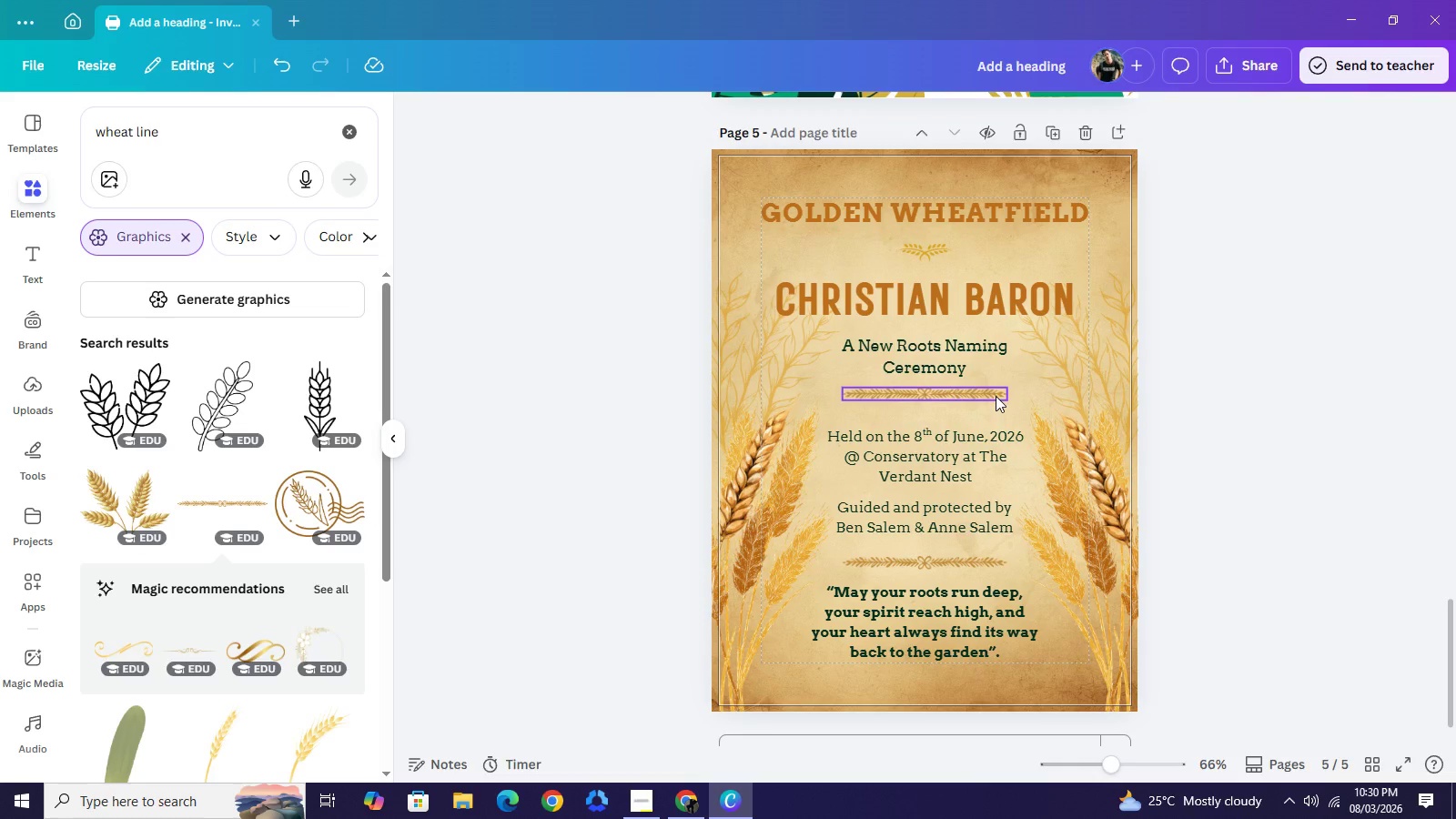 
left_click([996, 396])
 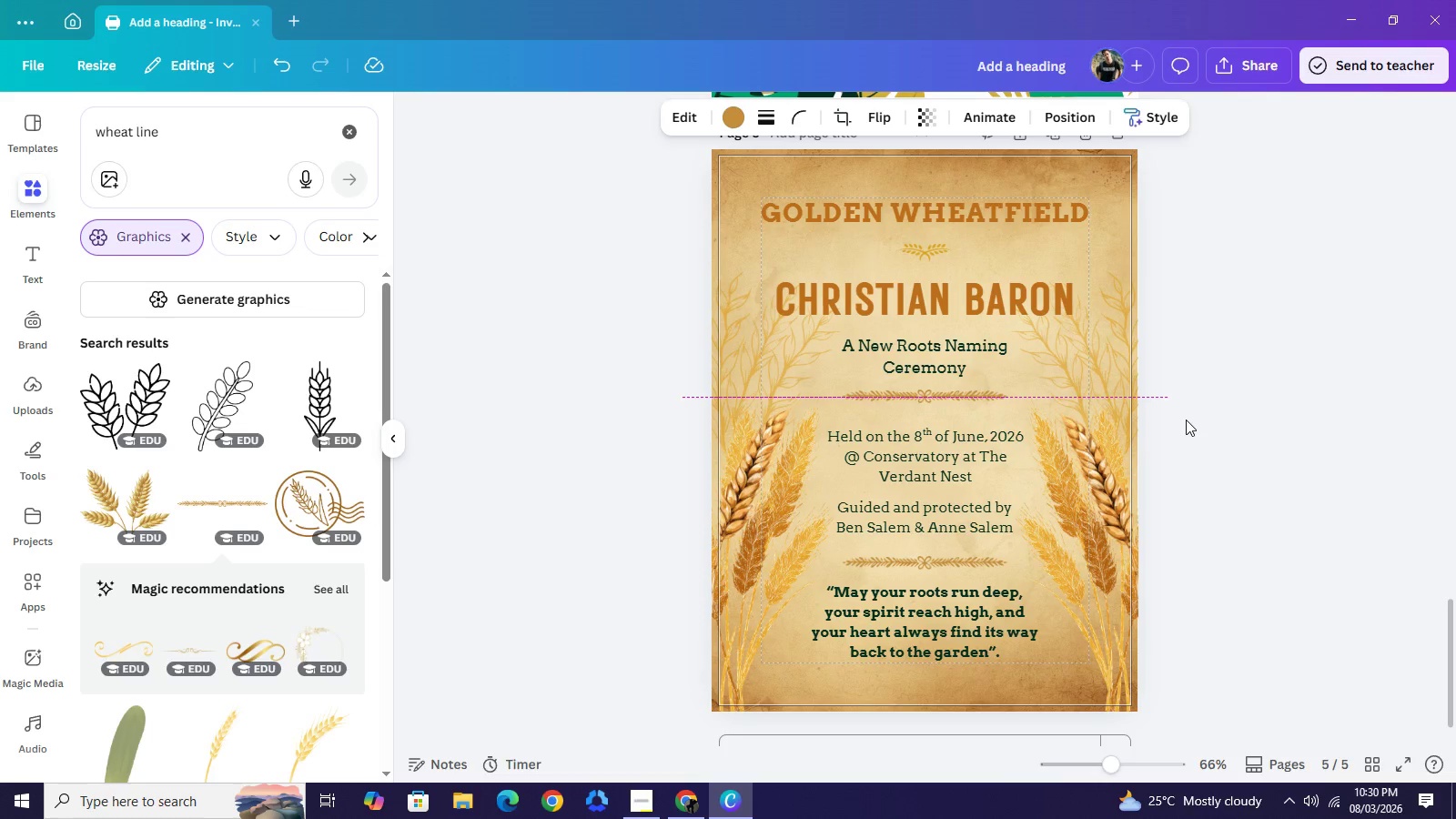 
key(ArrowDown)
 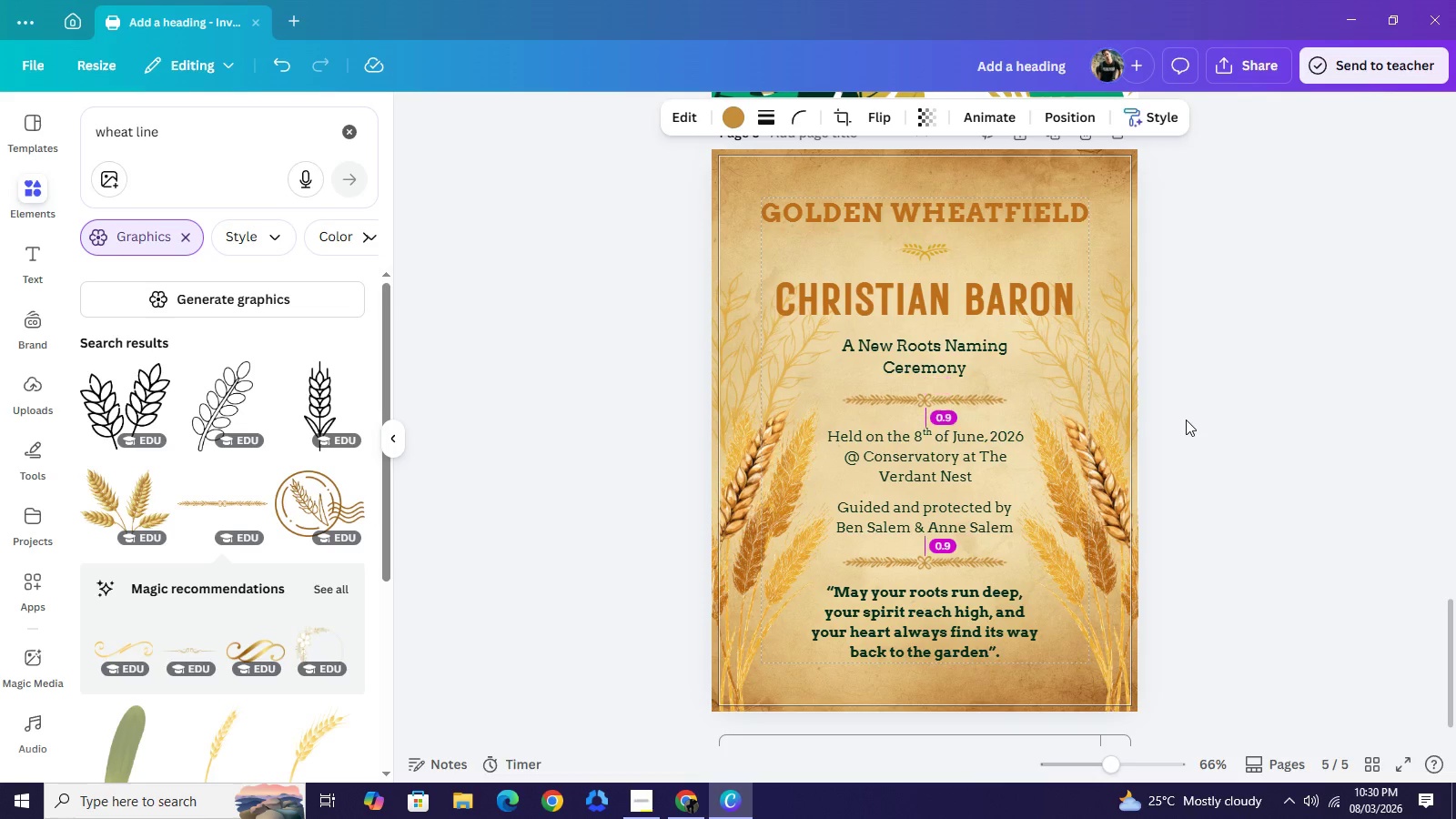 
key(ArrowDown)
 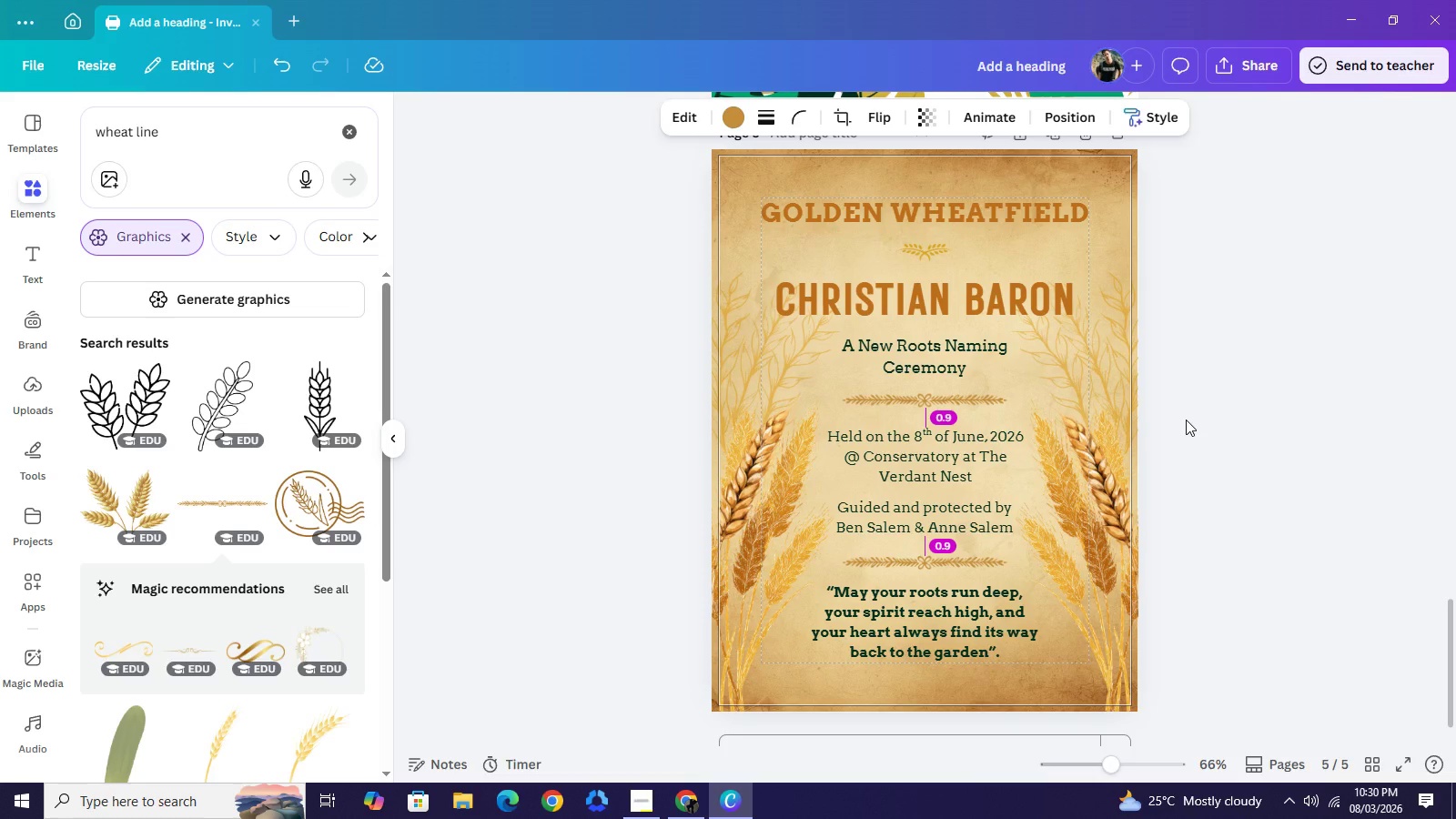 
key(ArrowDown)
 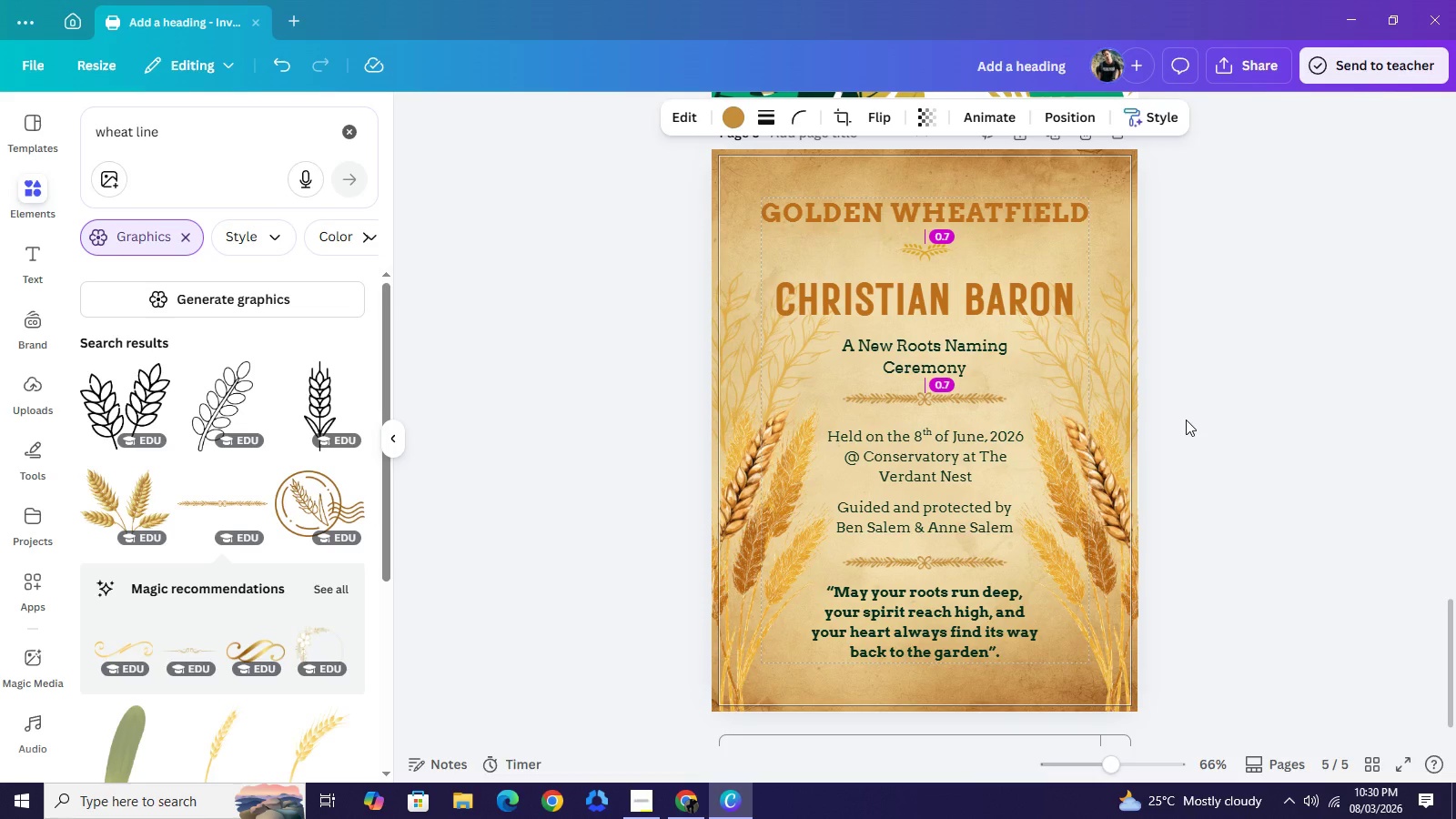 
key(ArrowUp)
 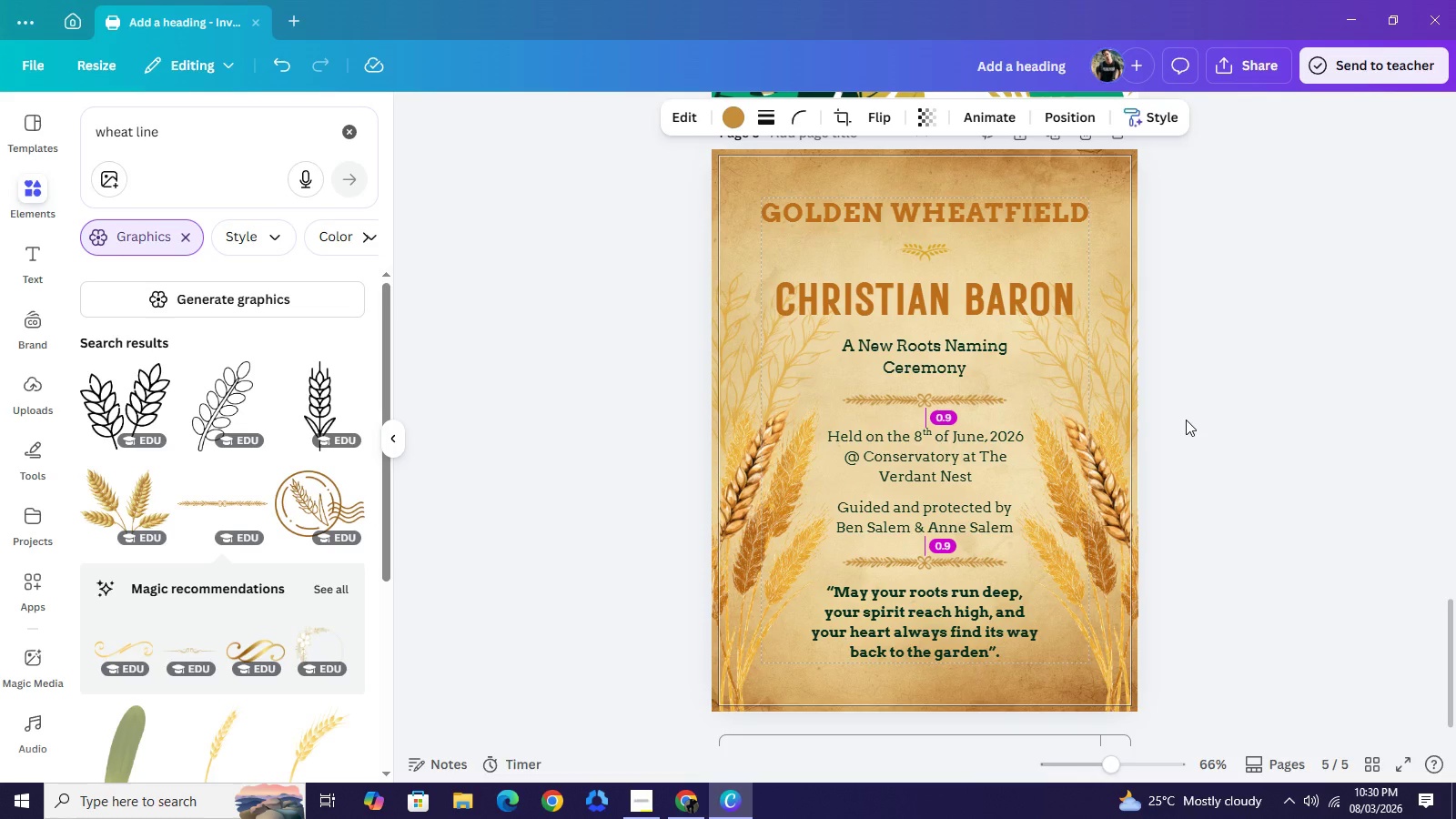 
key(ArrowDown)
 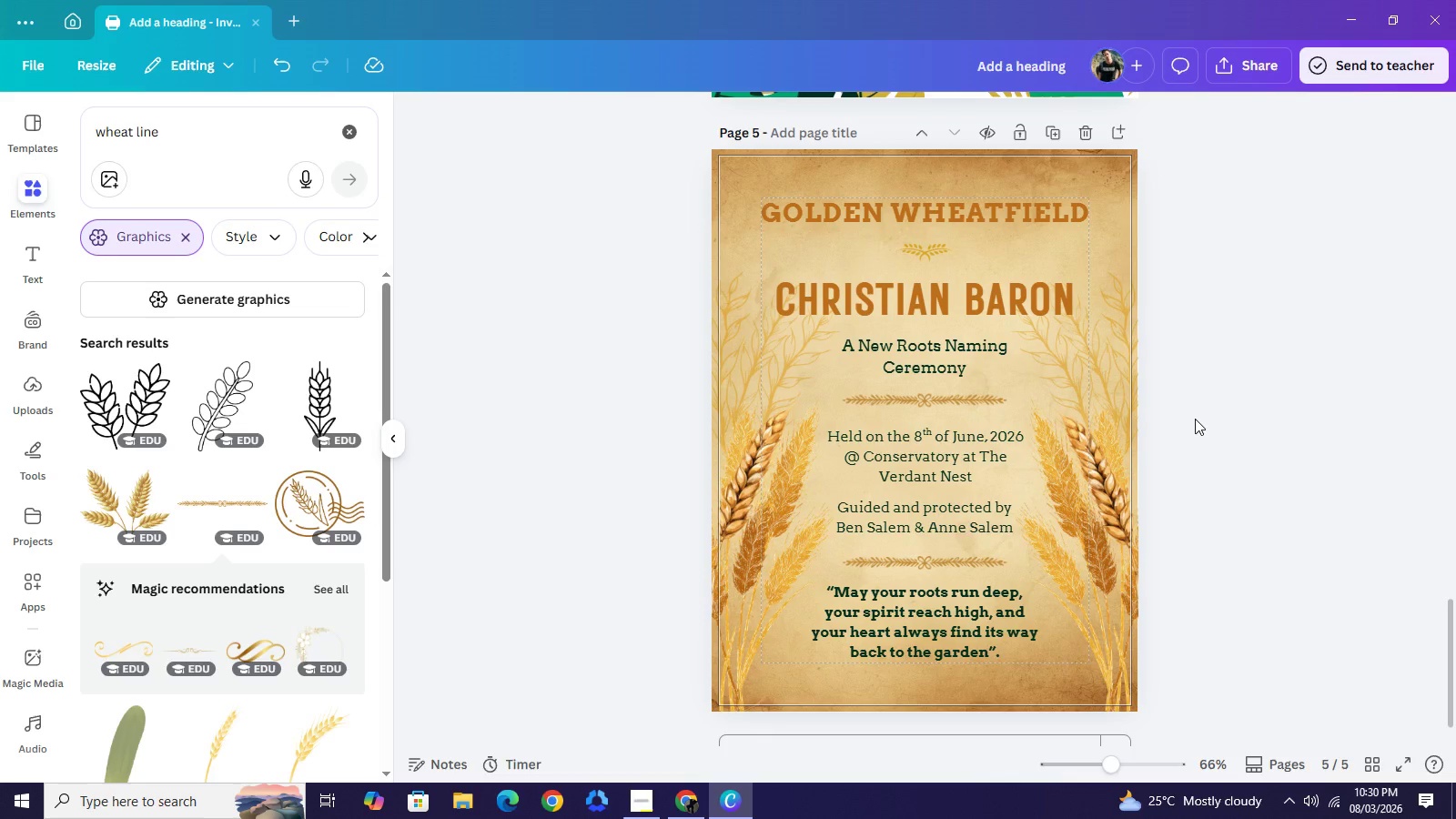 
double_click([1195, 419])
 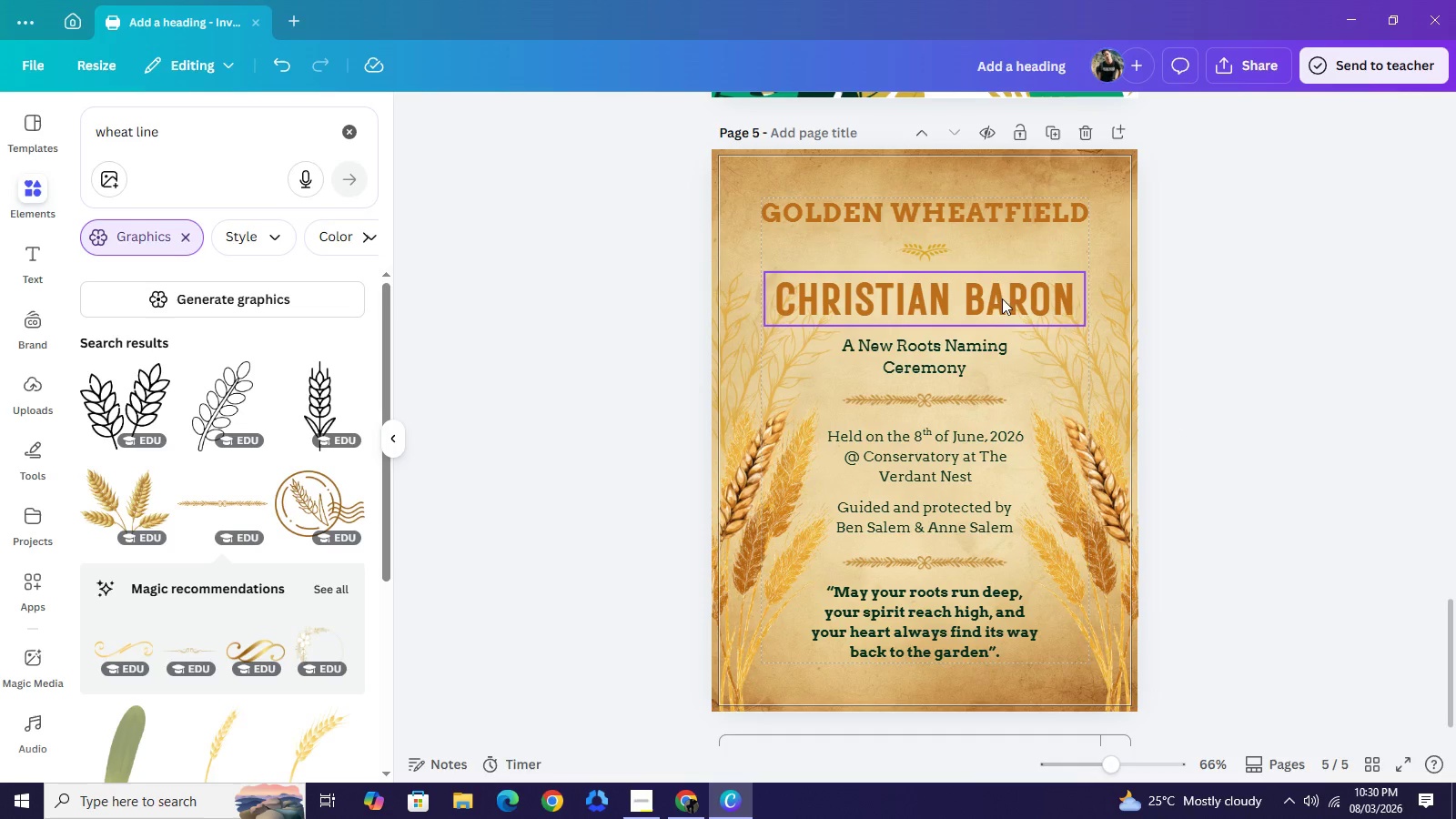 
left_click([931, 258])
 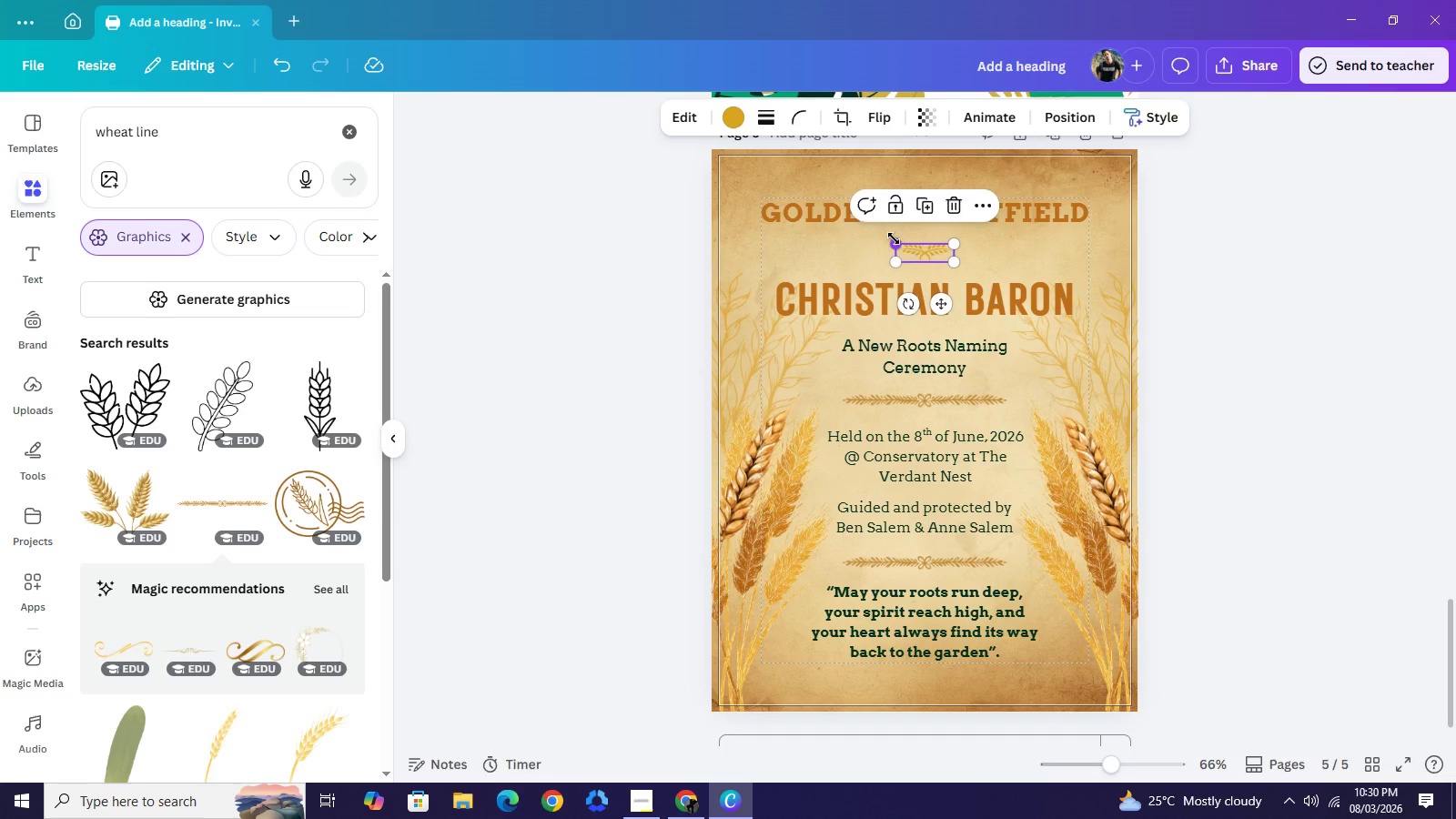 
left_click_drag(start_coordinate=[894, 238], to_coordinate=[888, 234])
 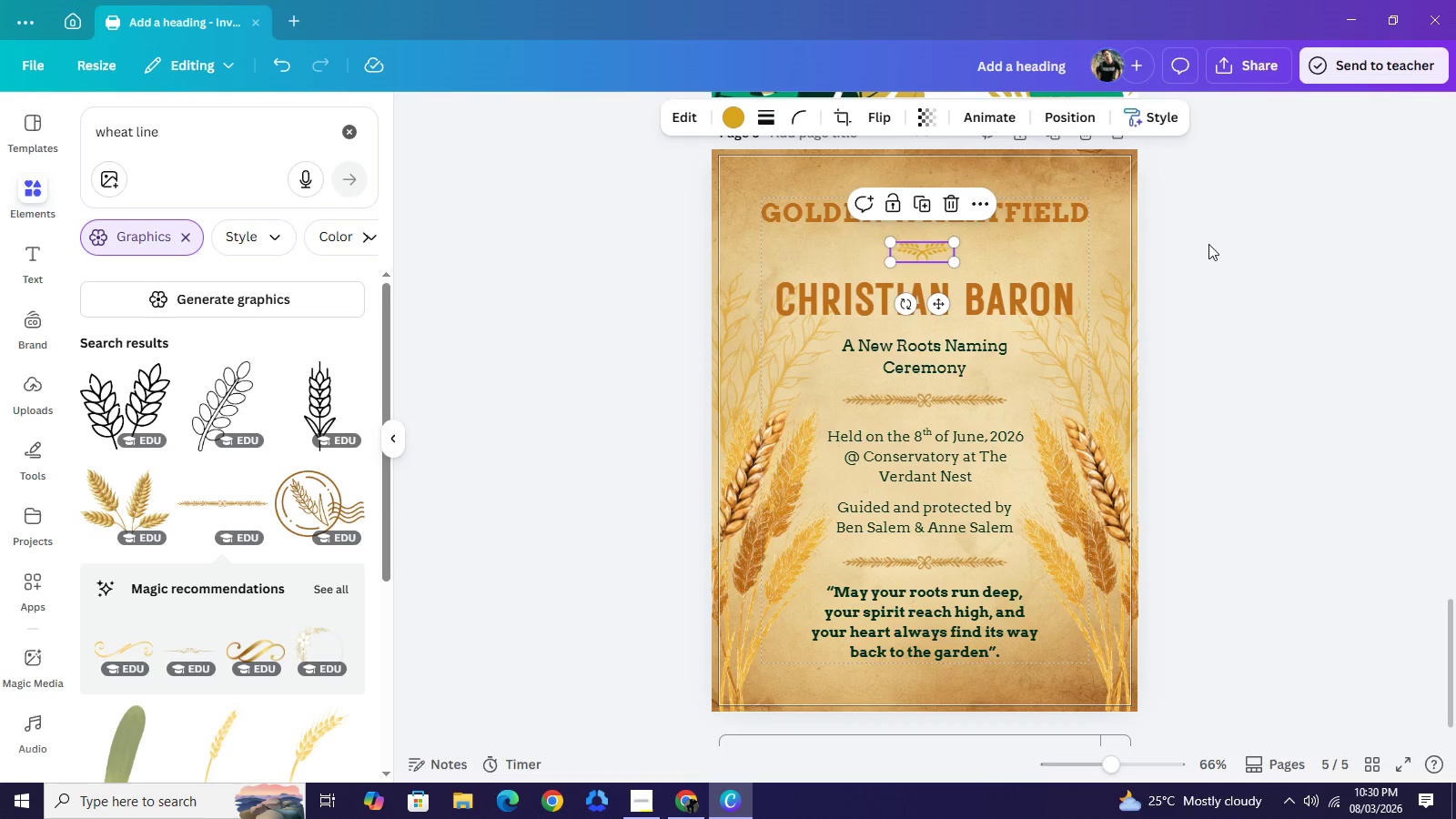 
left_click([1223, 243])
 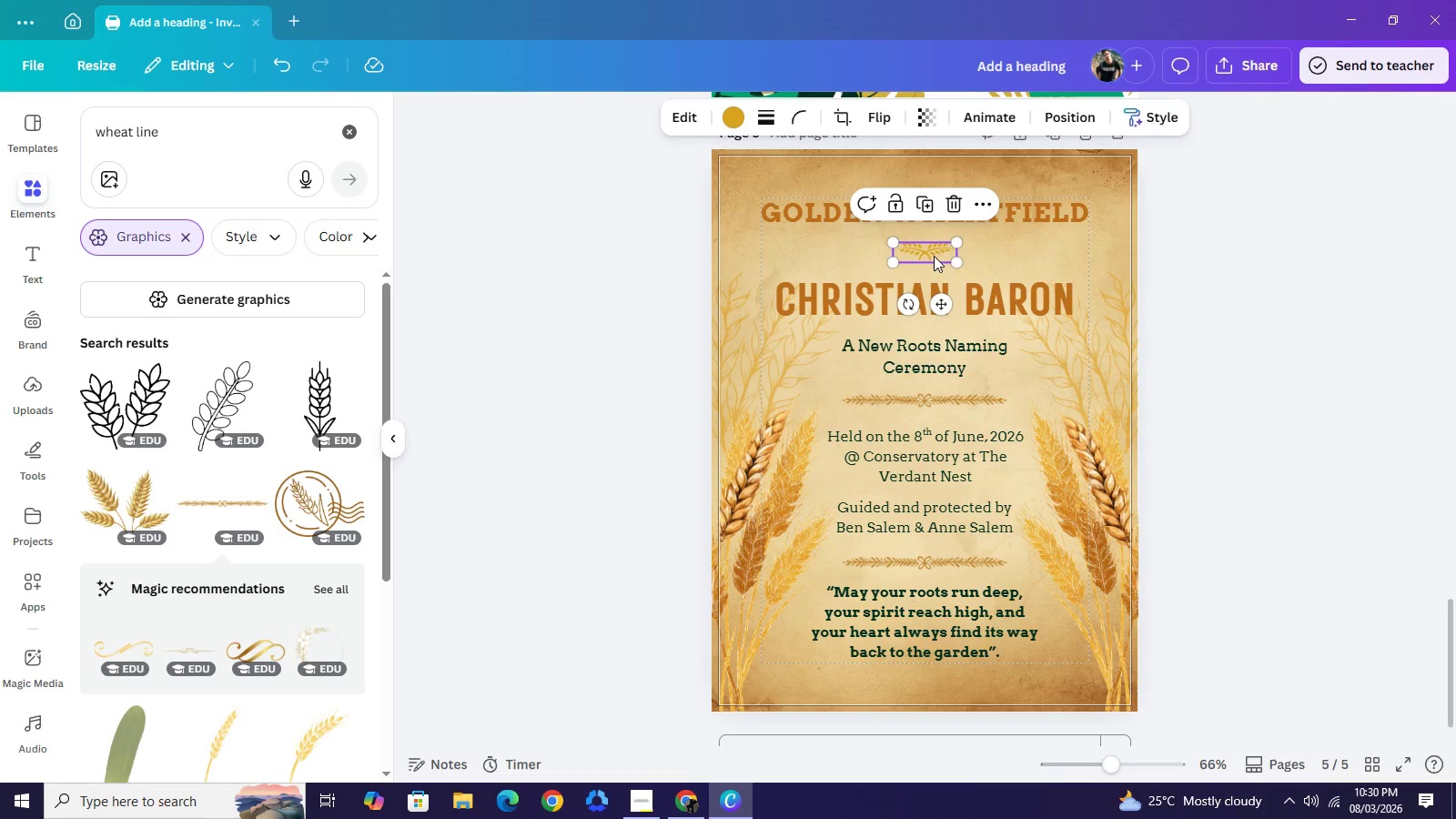 
wait(5.72)
 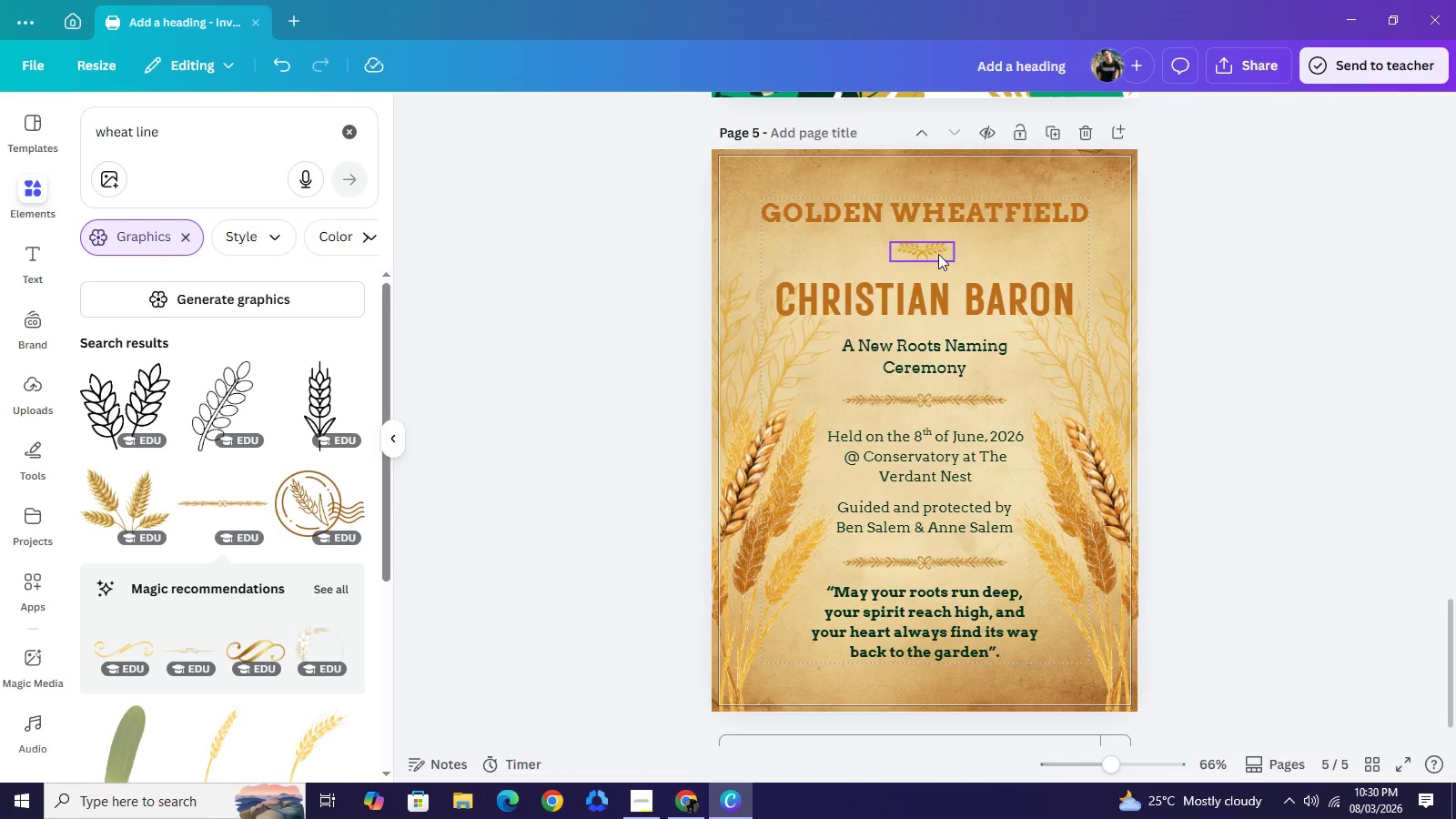 
double_click([1300, 301])
 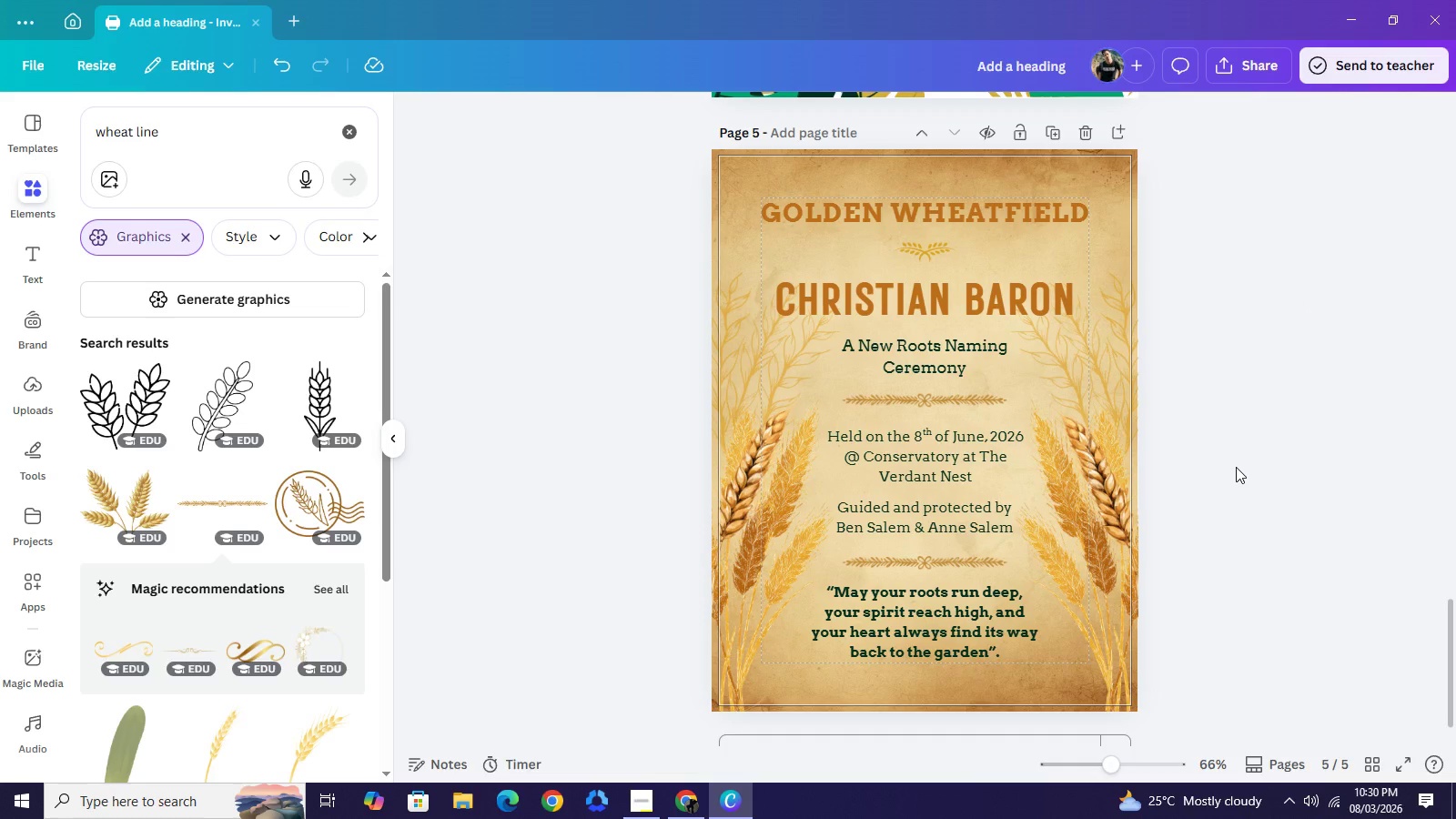 
wait(11.25)
 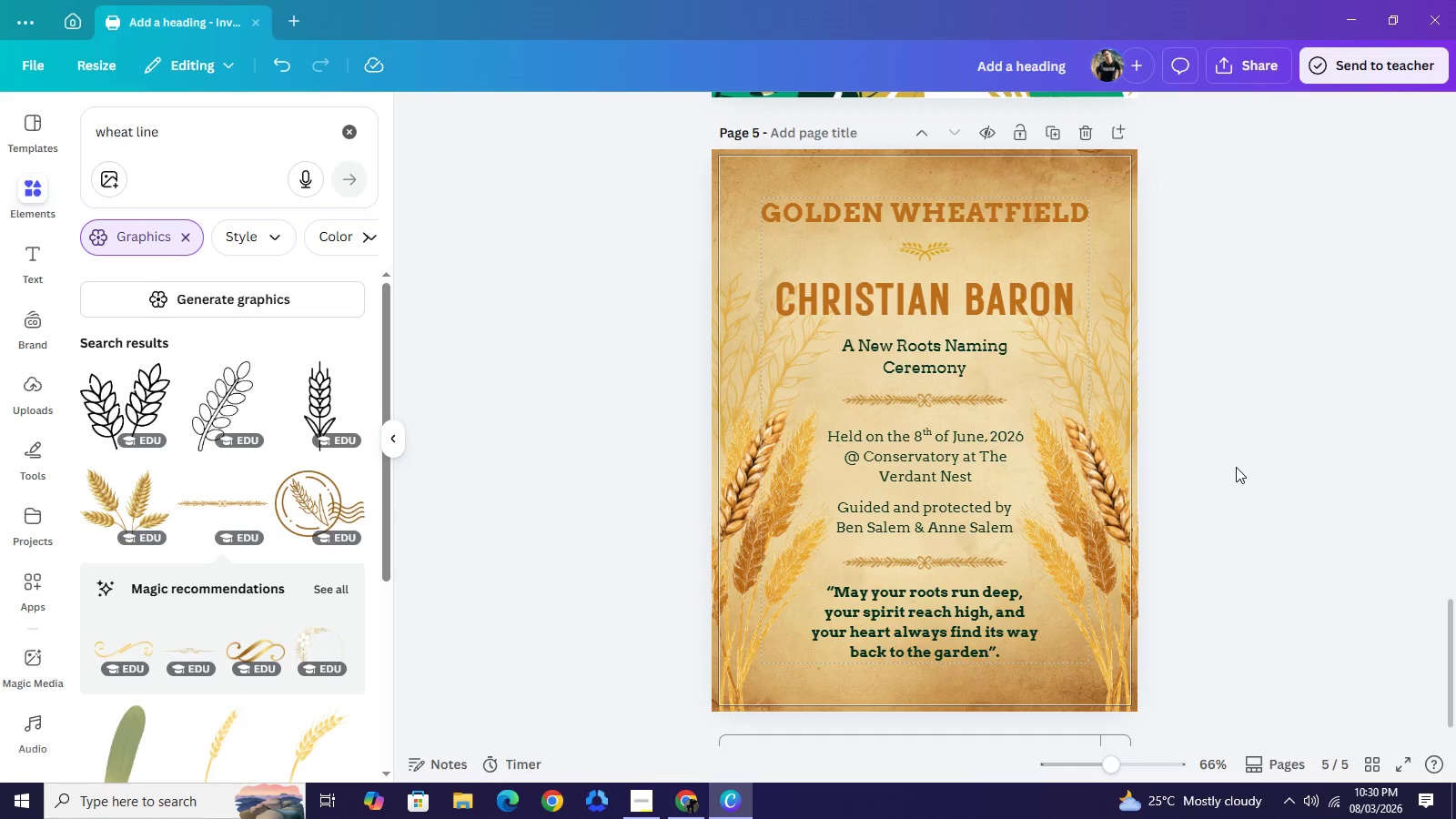 
left_click([921, 443])
 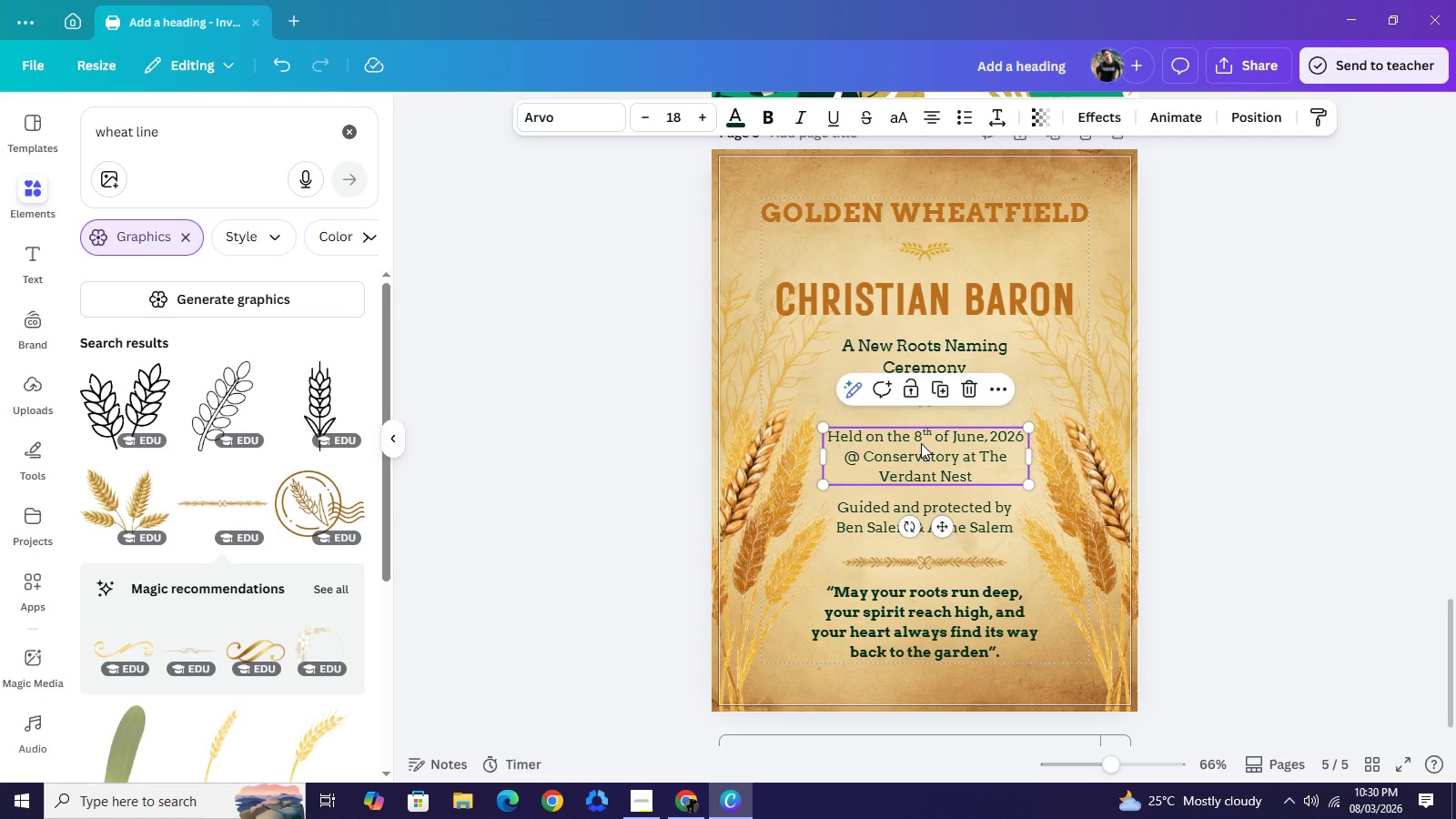 
left_click([921, 443])
 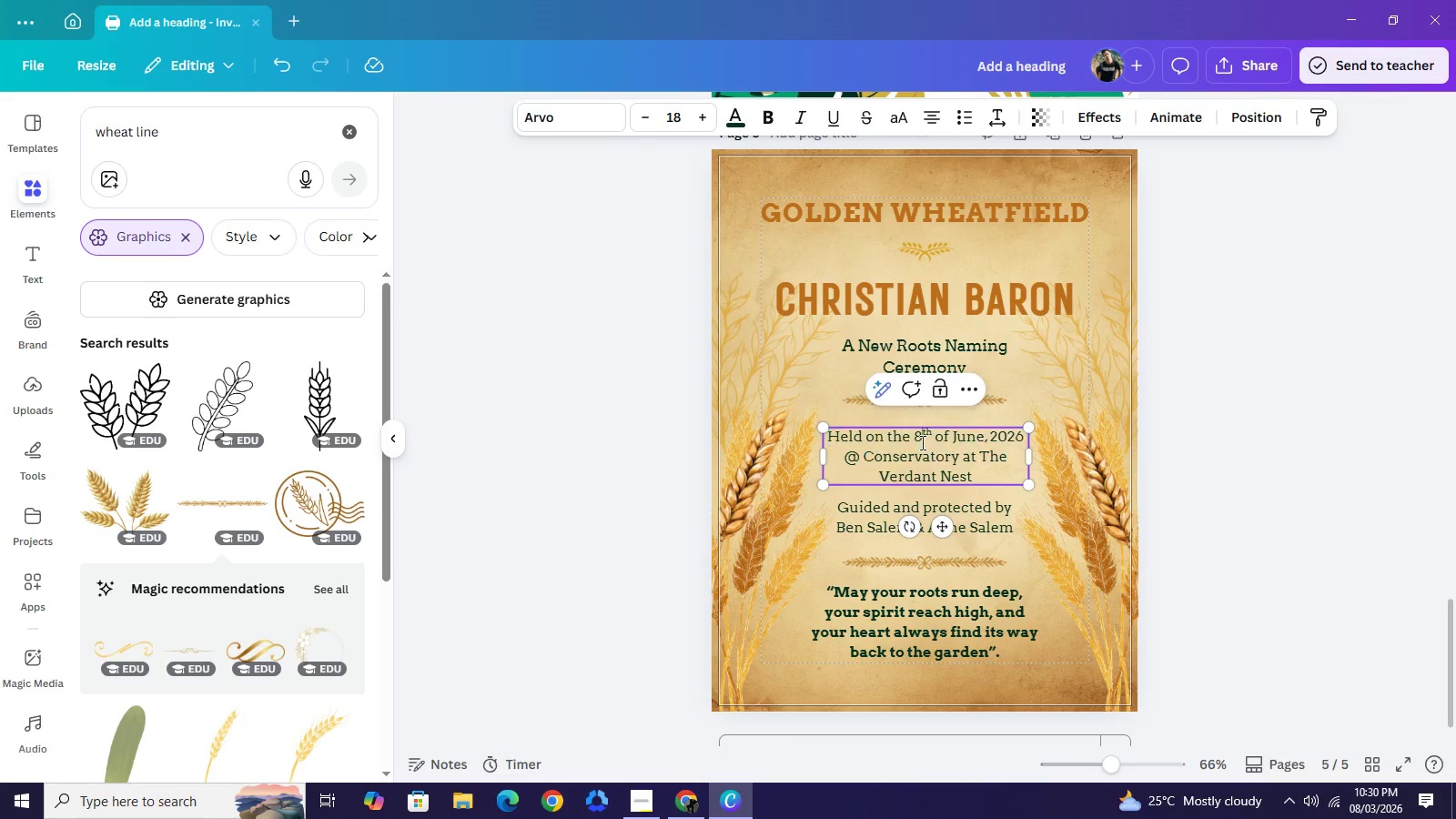 
left_click([921, 442])
 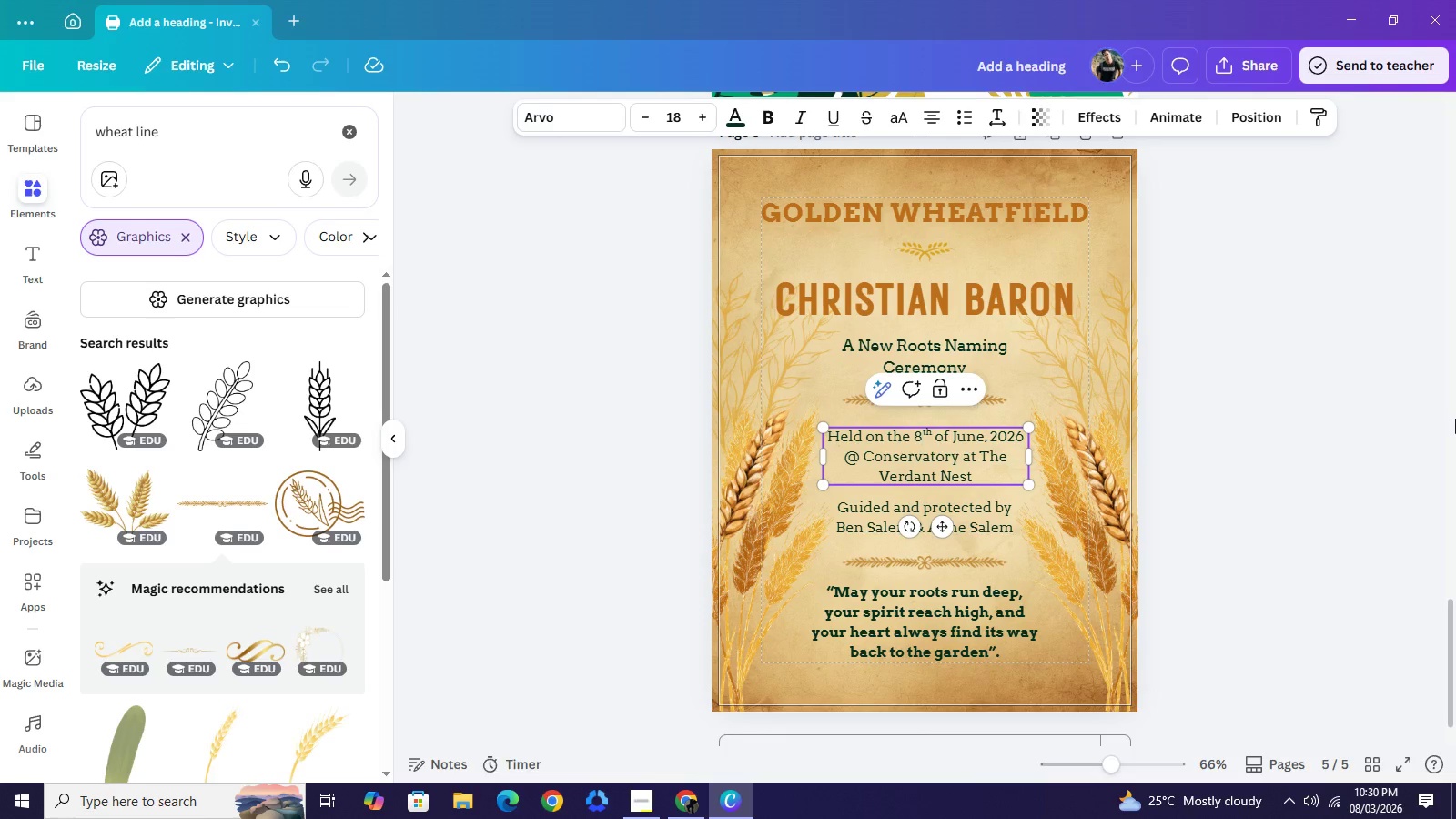 
key(Backspace)
type(17)
 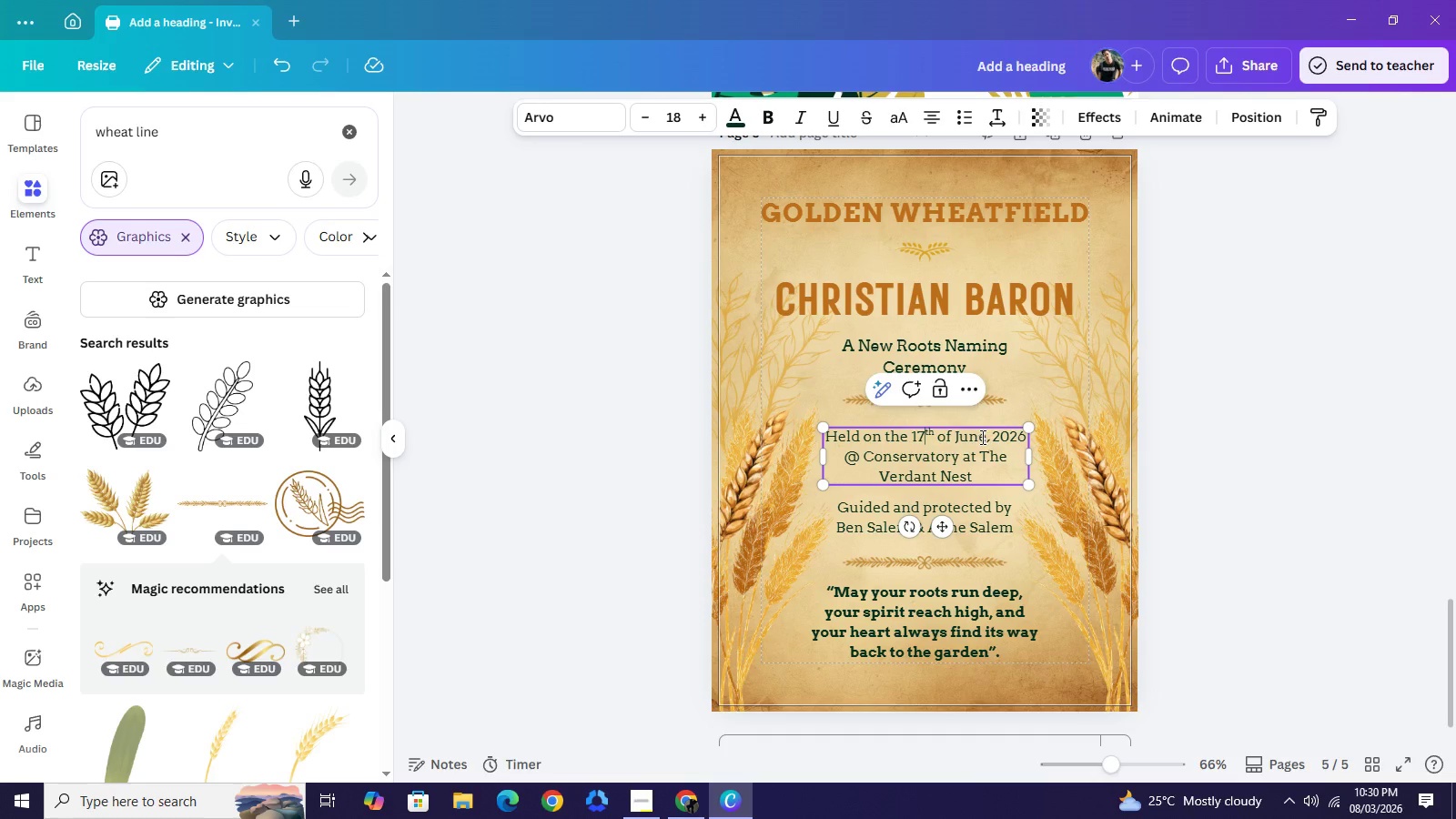 
double_click([977, 437])
 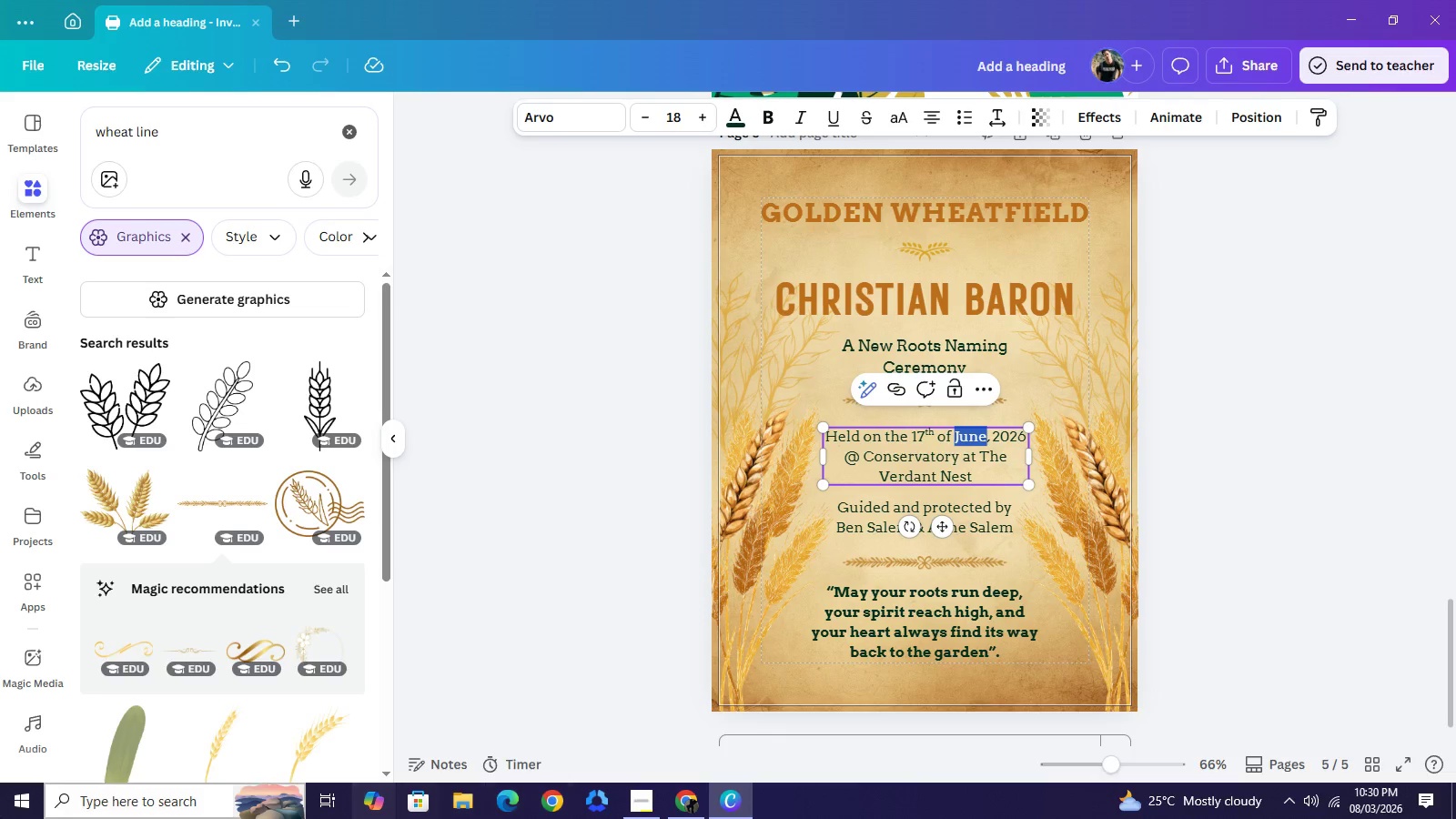 
type(July)
 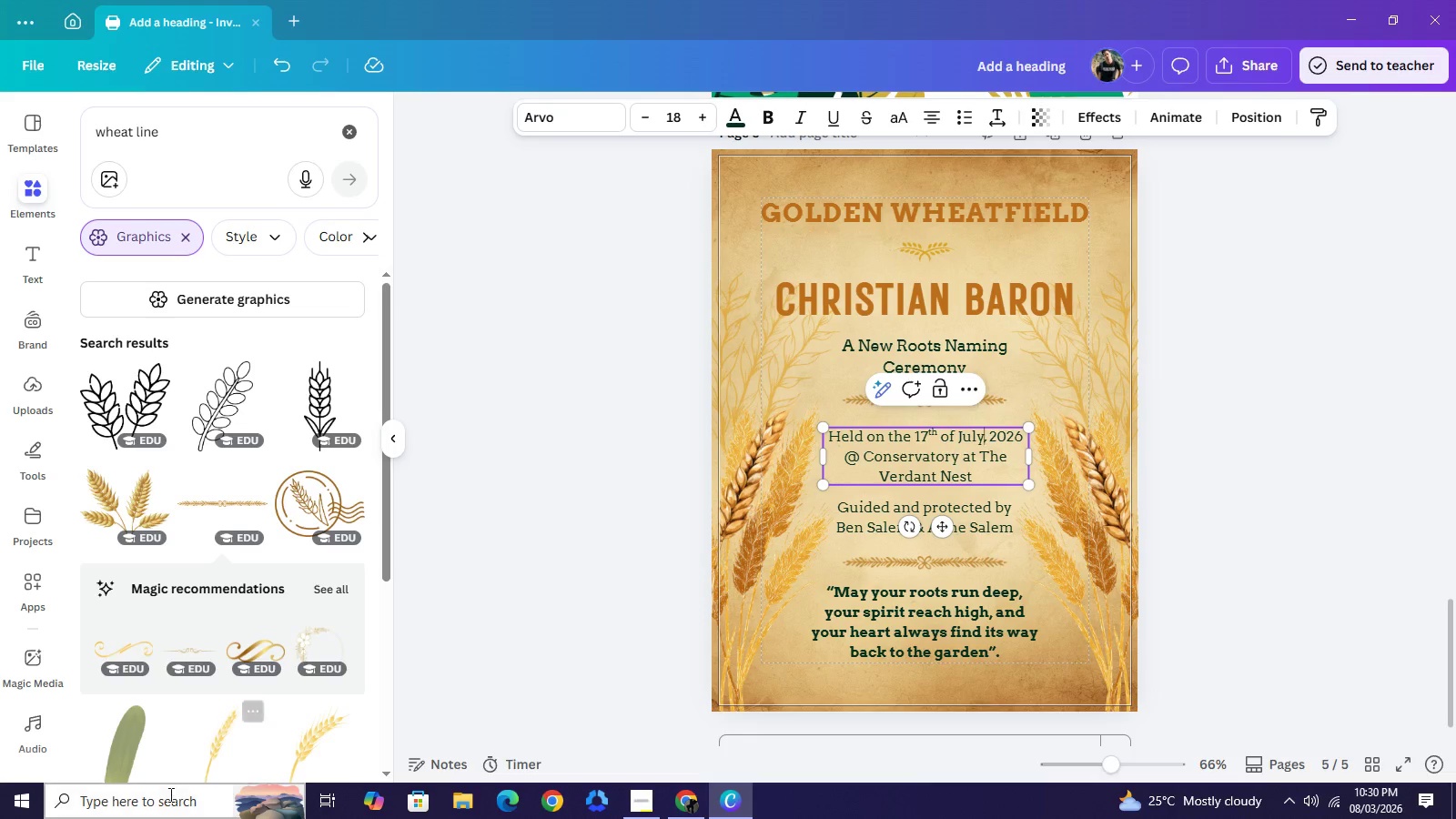 
wait(5.34)
 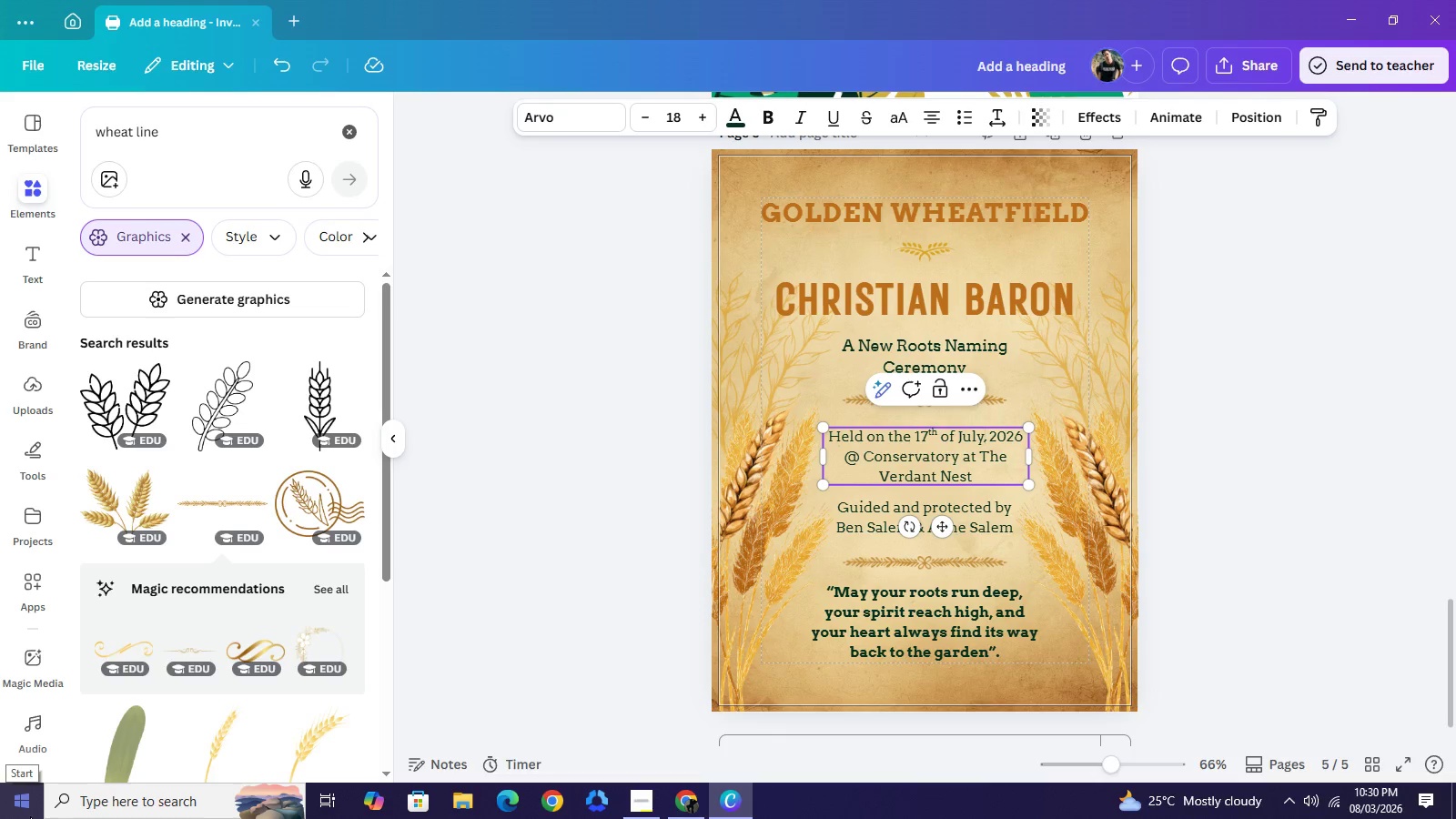 
left_click([1279, 375])
 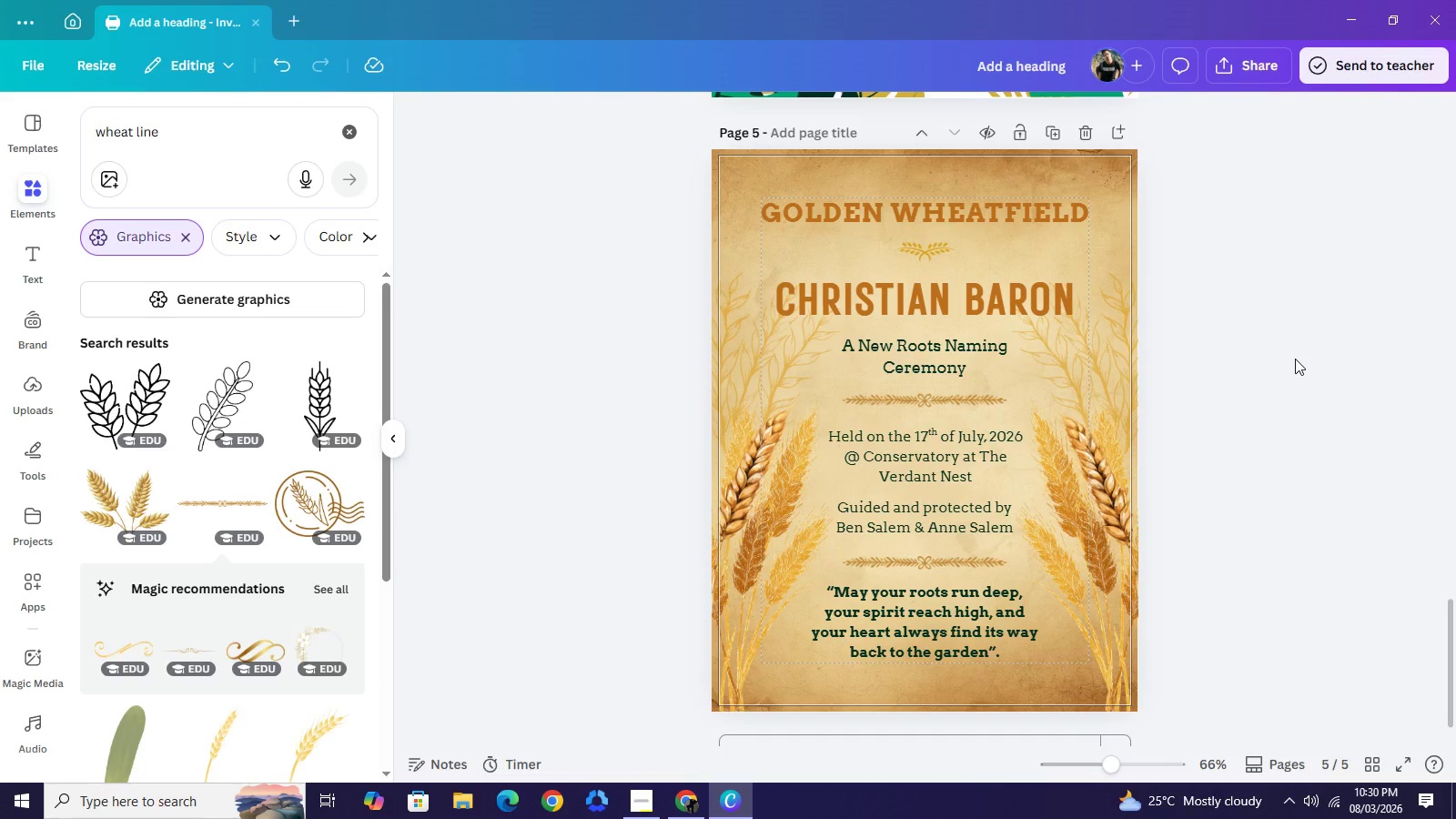 
left_click([1295, 359])
 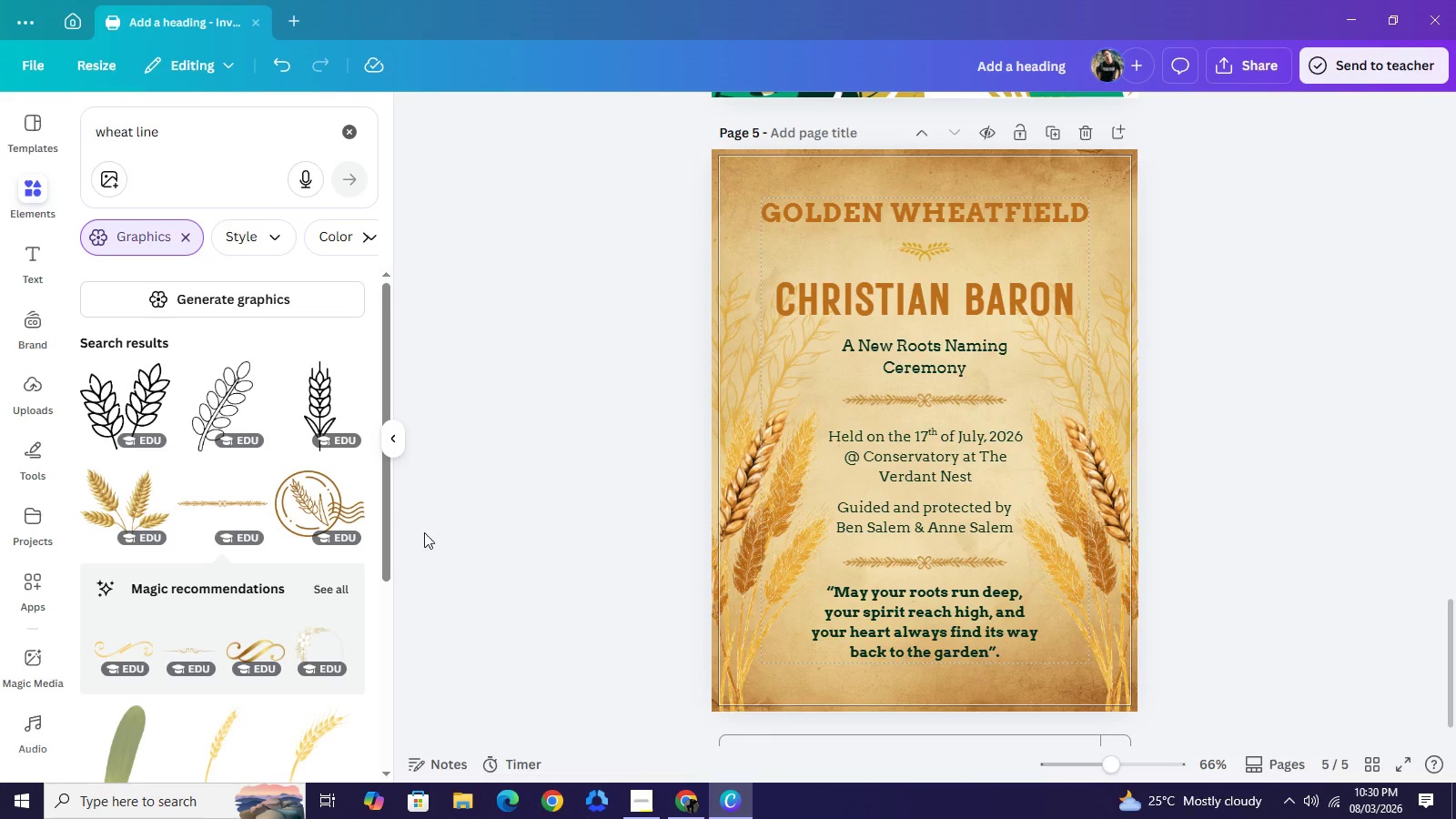 
scroll: coordinate [329, 593], scroll_direction: down, amount: 2.0
 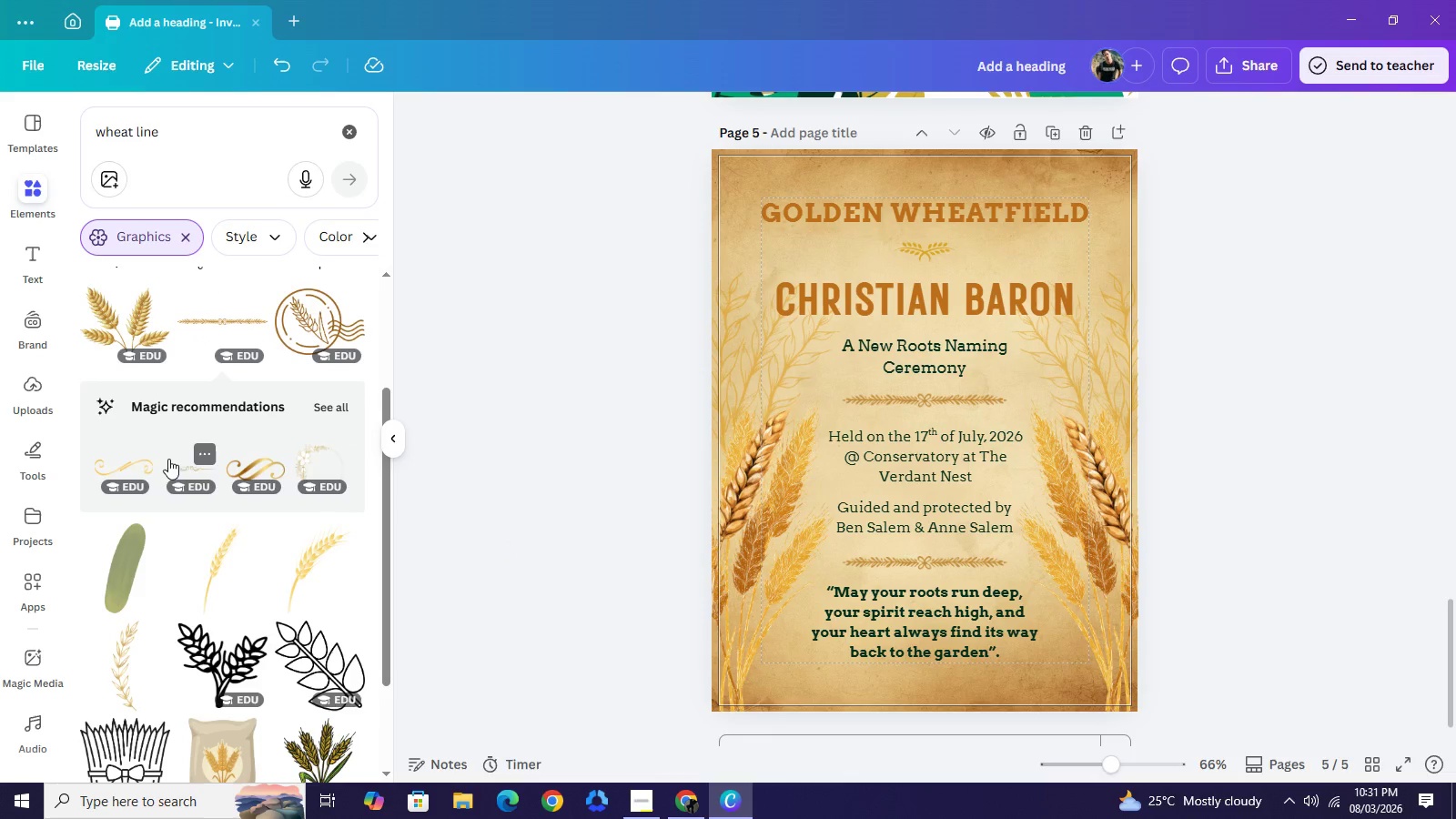 
left_click([182, 461])
 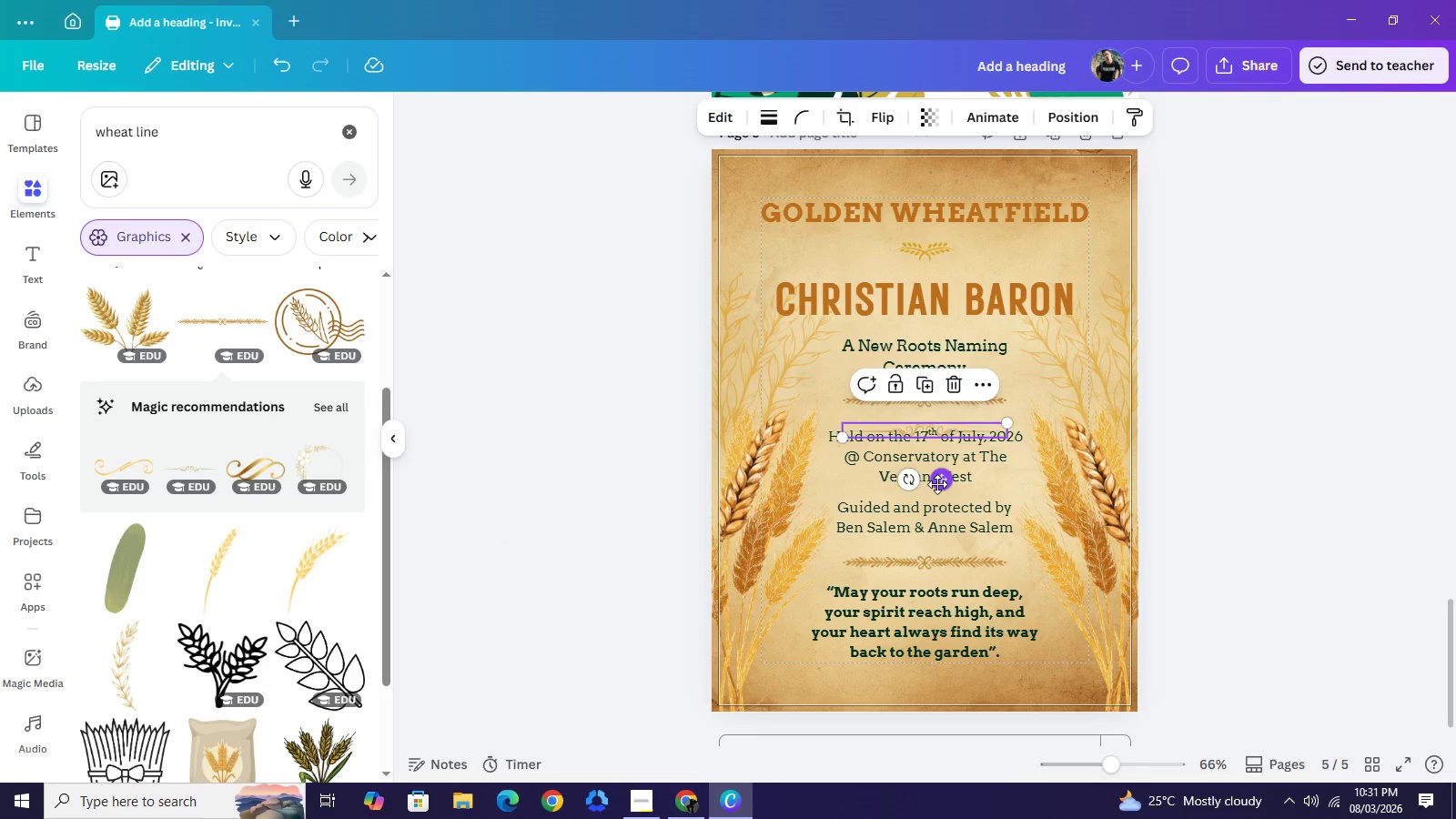 
left_click_drag(start_coordinate=[938, 484], to_coordinate=[935, 742])
 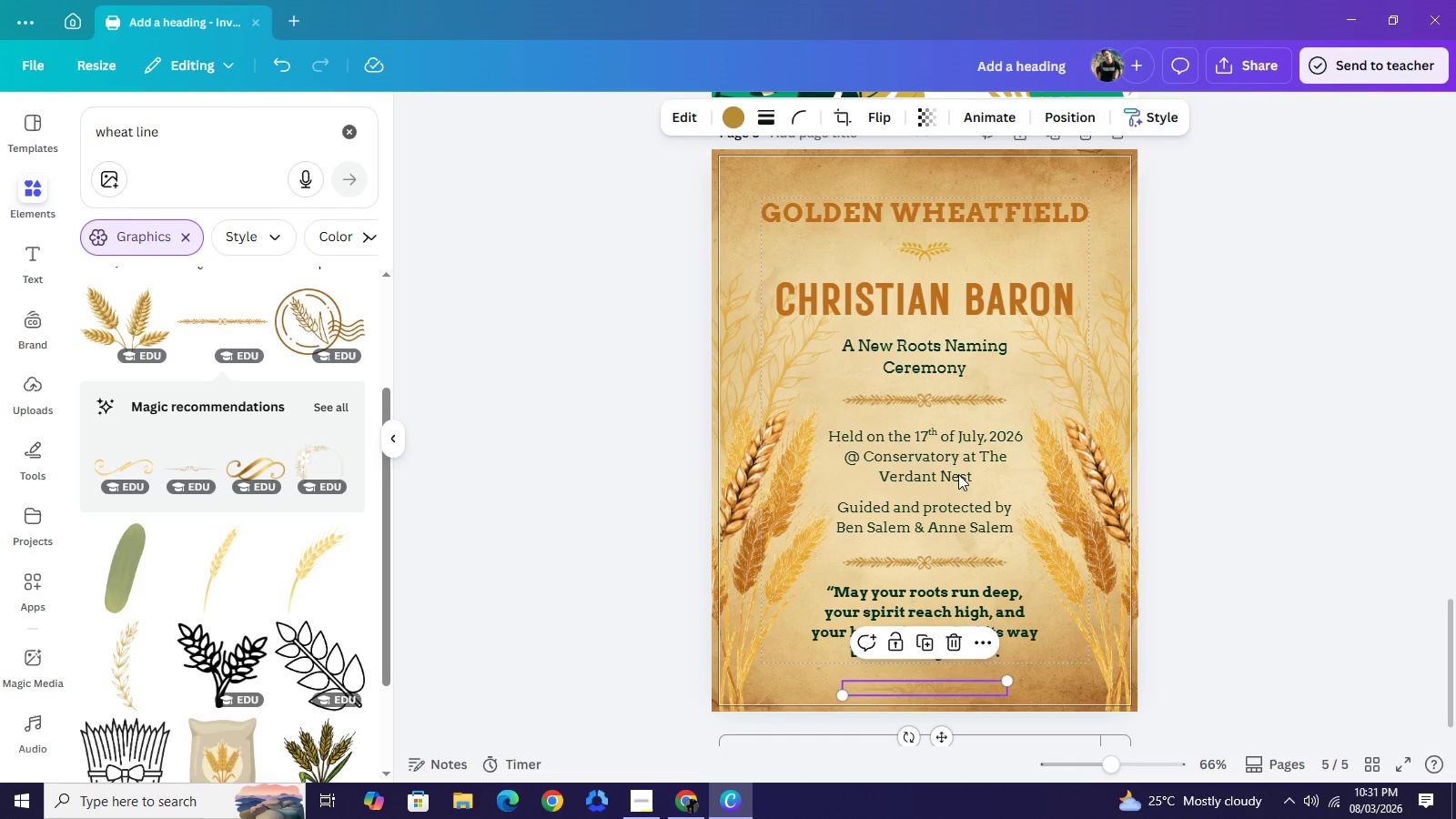 
wait(6.12)
 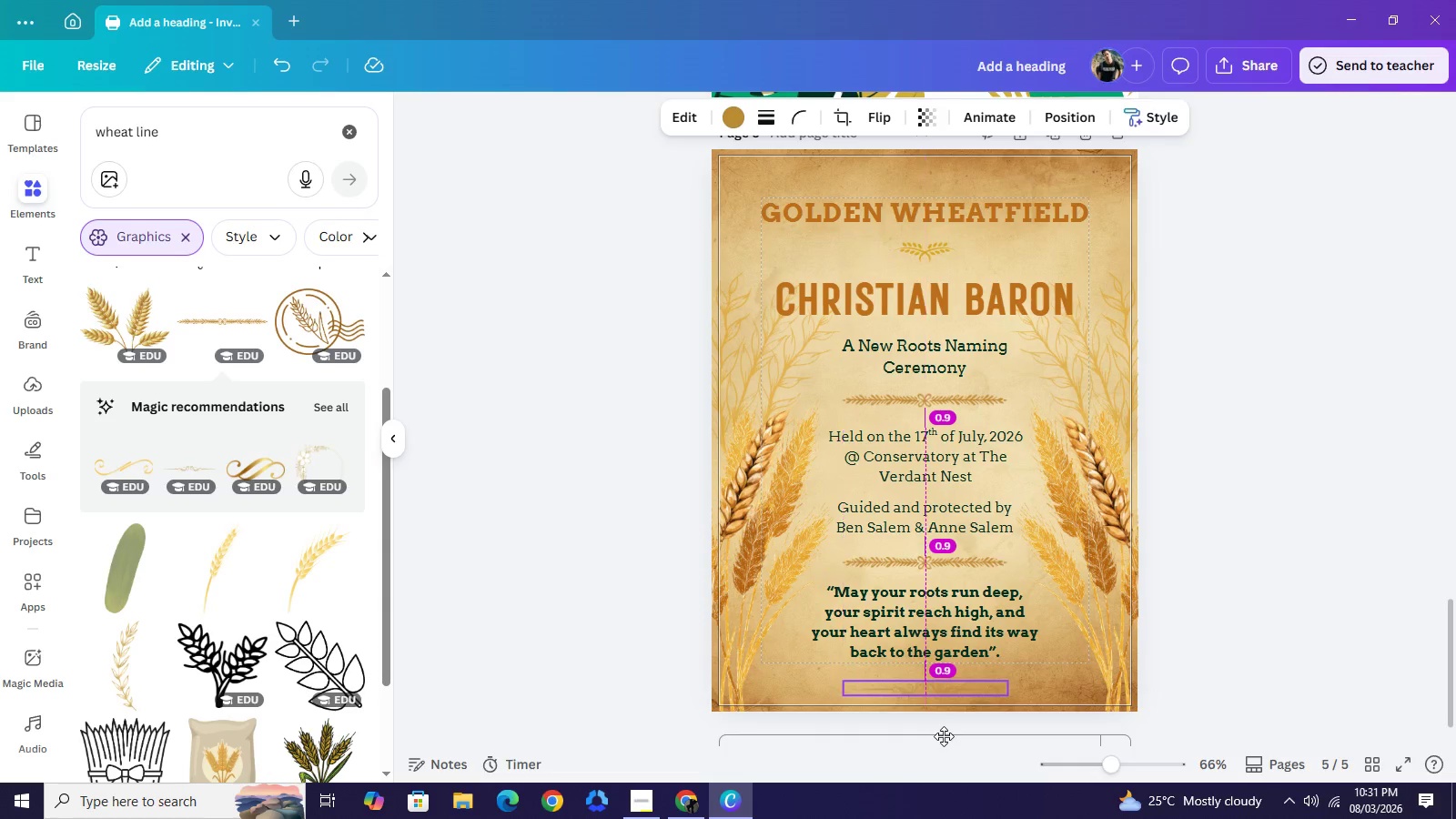 
left_click_drag(start_coordinate=[731, 114], to_coordinate=[722, 121])
 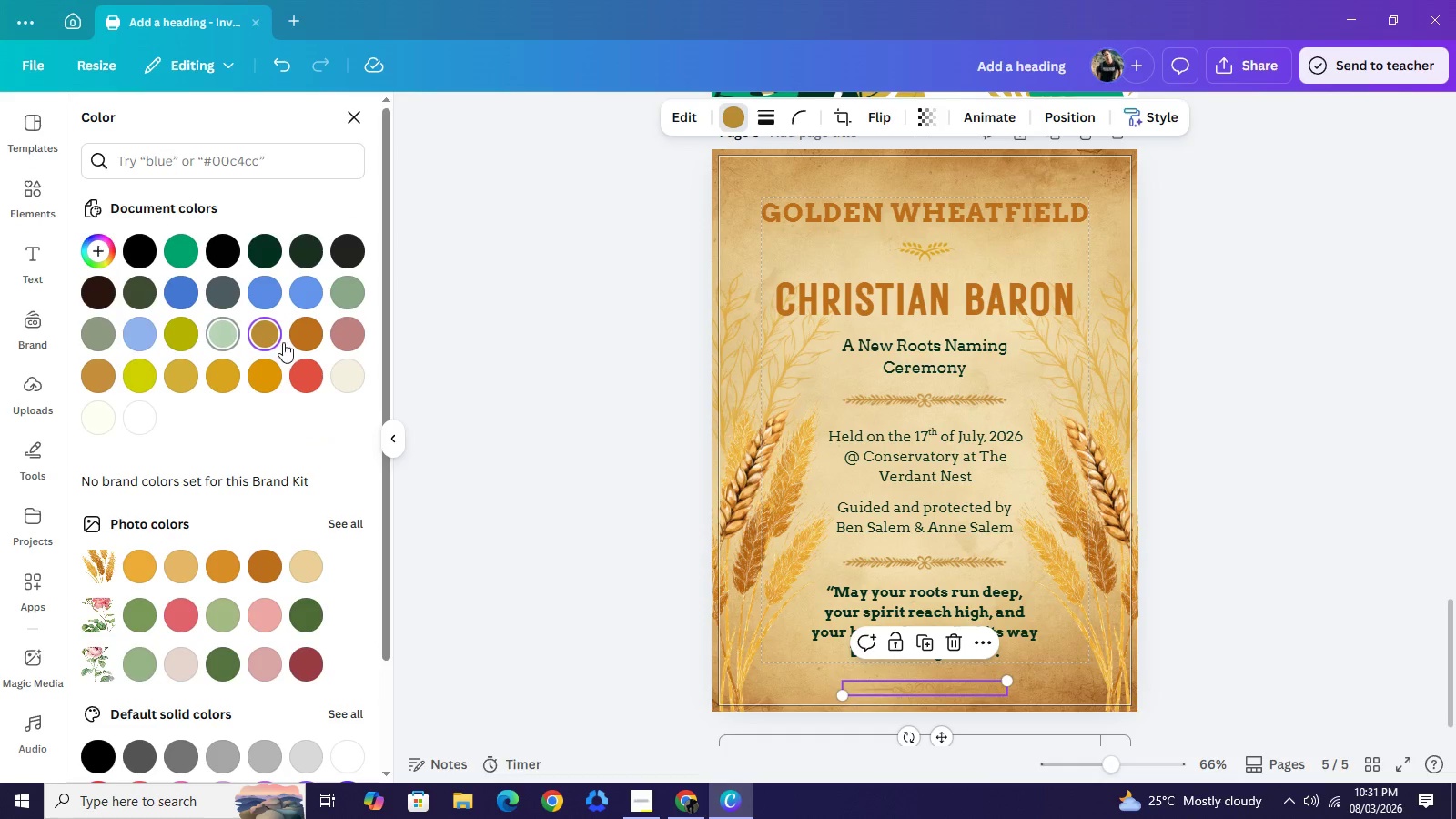 
left_click([304, 338])
 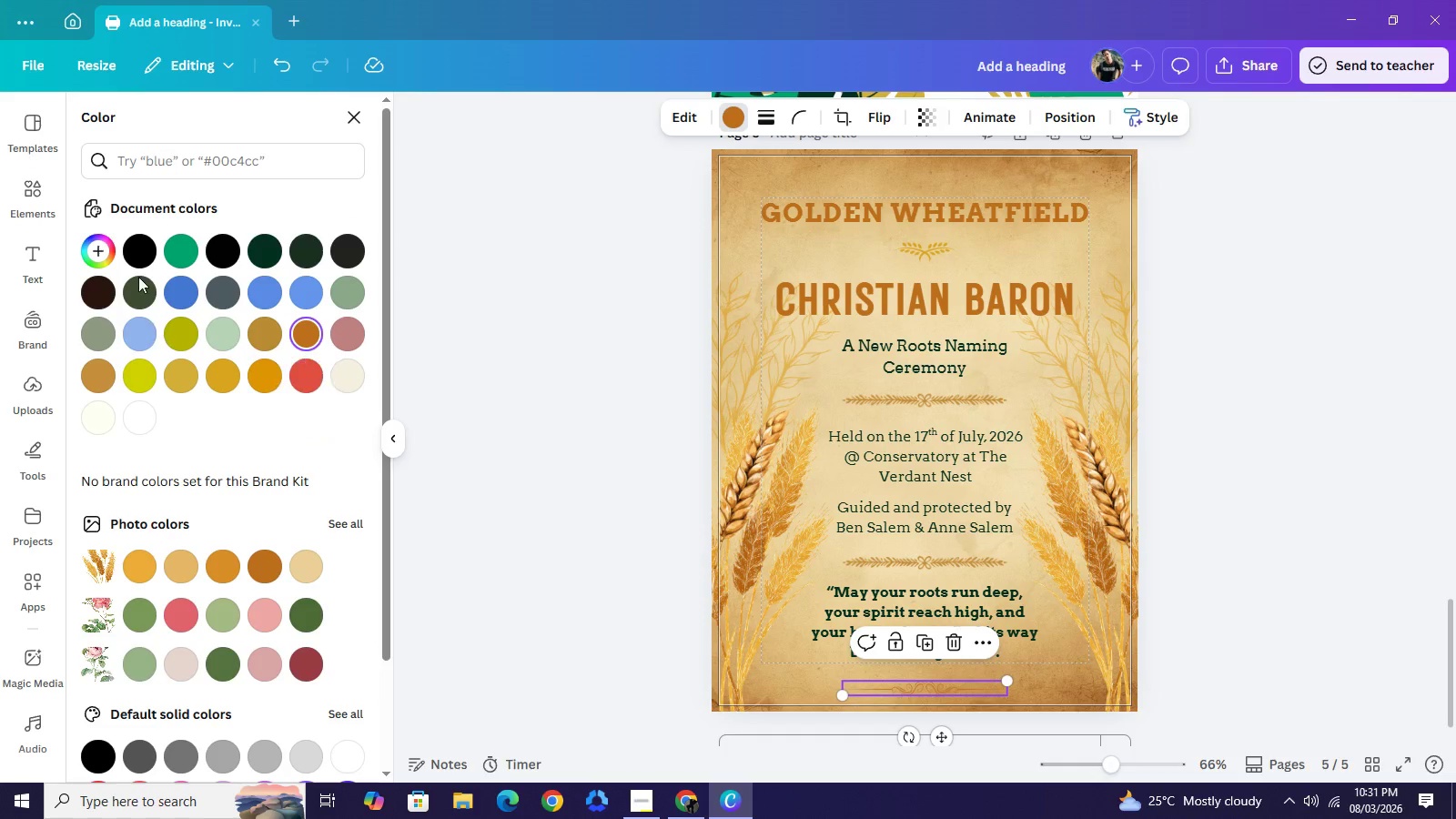 
left_click([128, 262])
 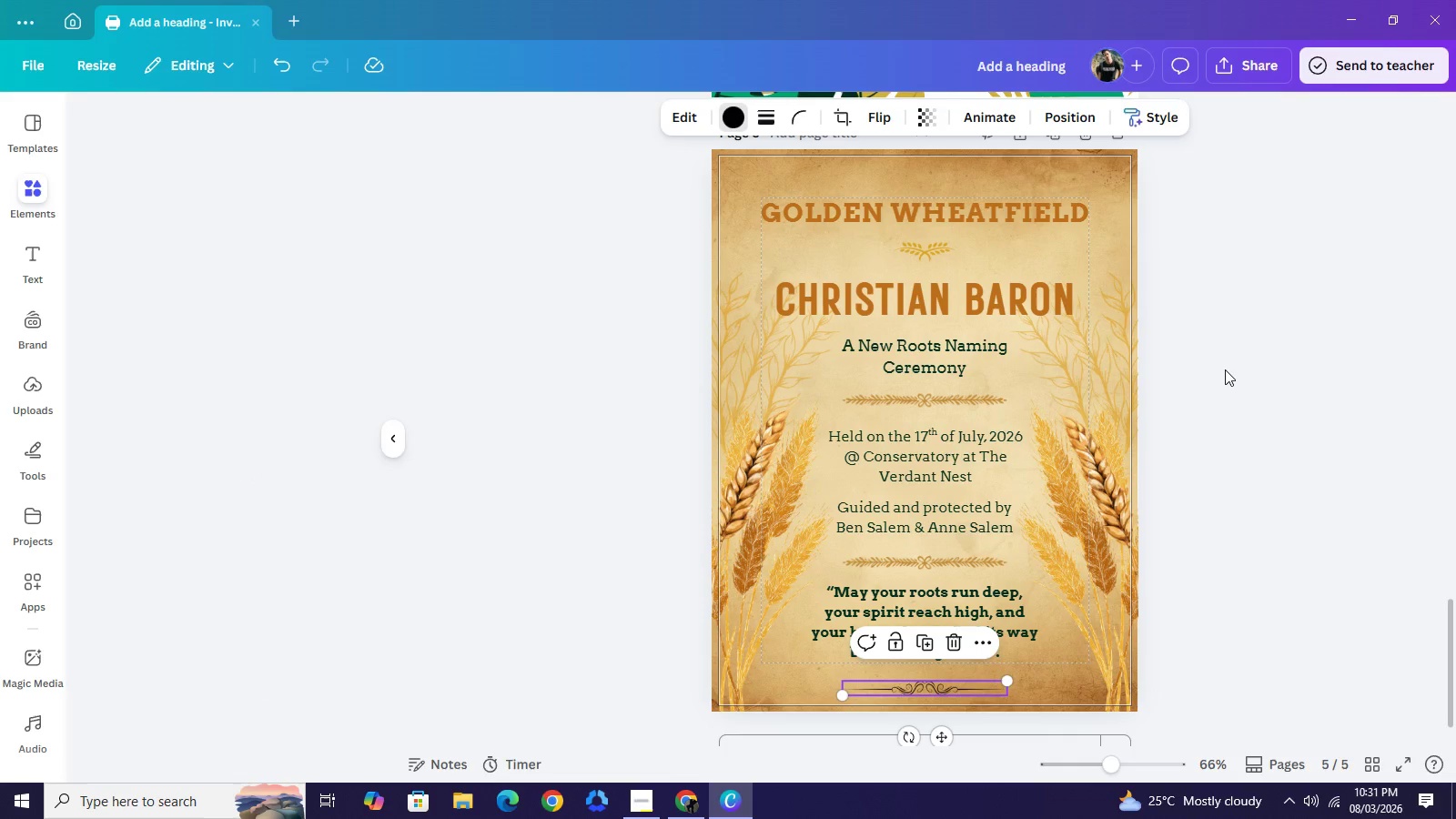 
left_click([1226, 369])
 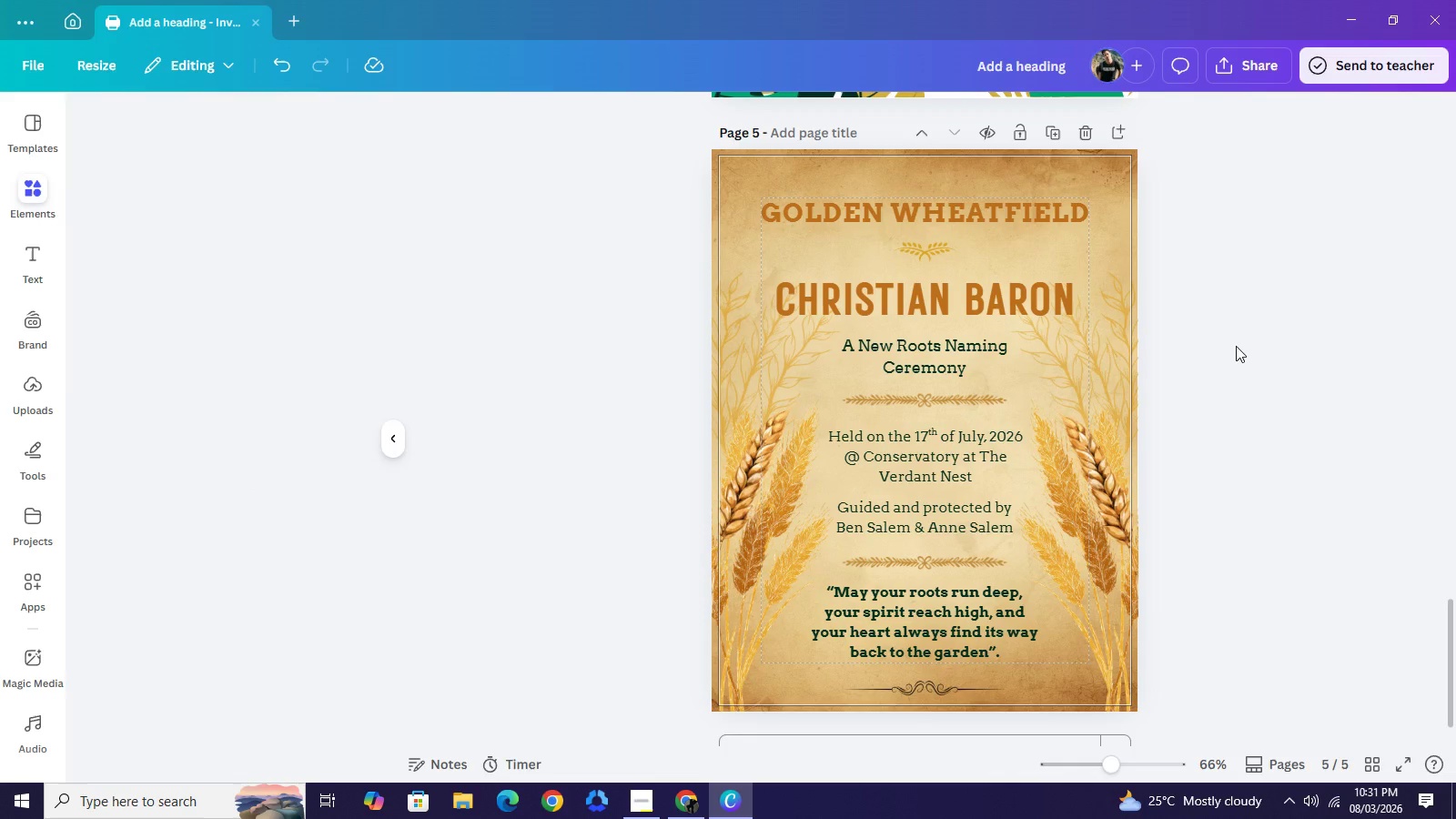 
scroll: coordinate [271, 620], scroll_direction: up, amount: 6.0
 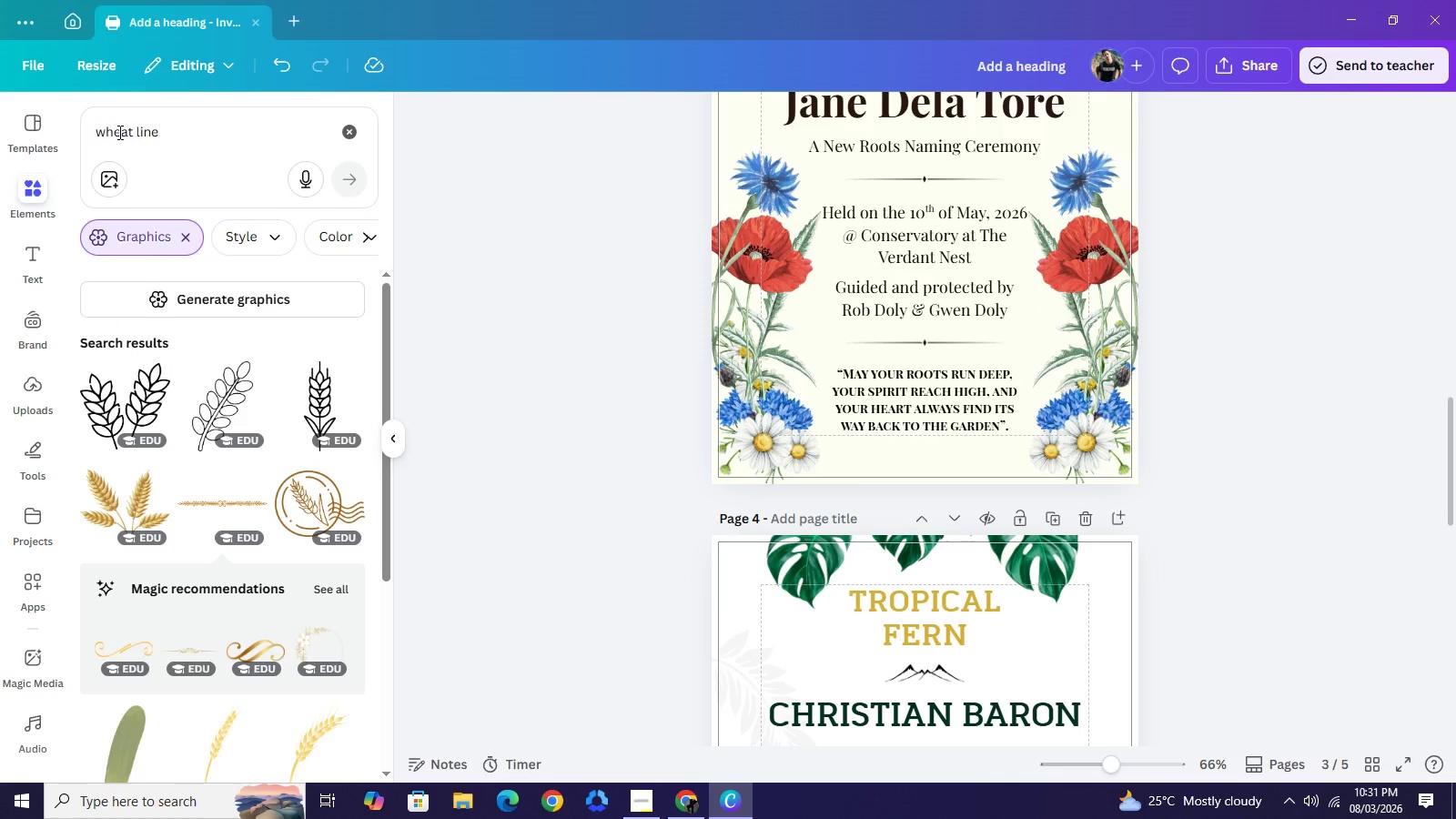 
double_click([118, 132])
 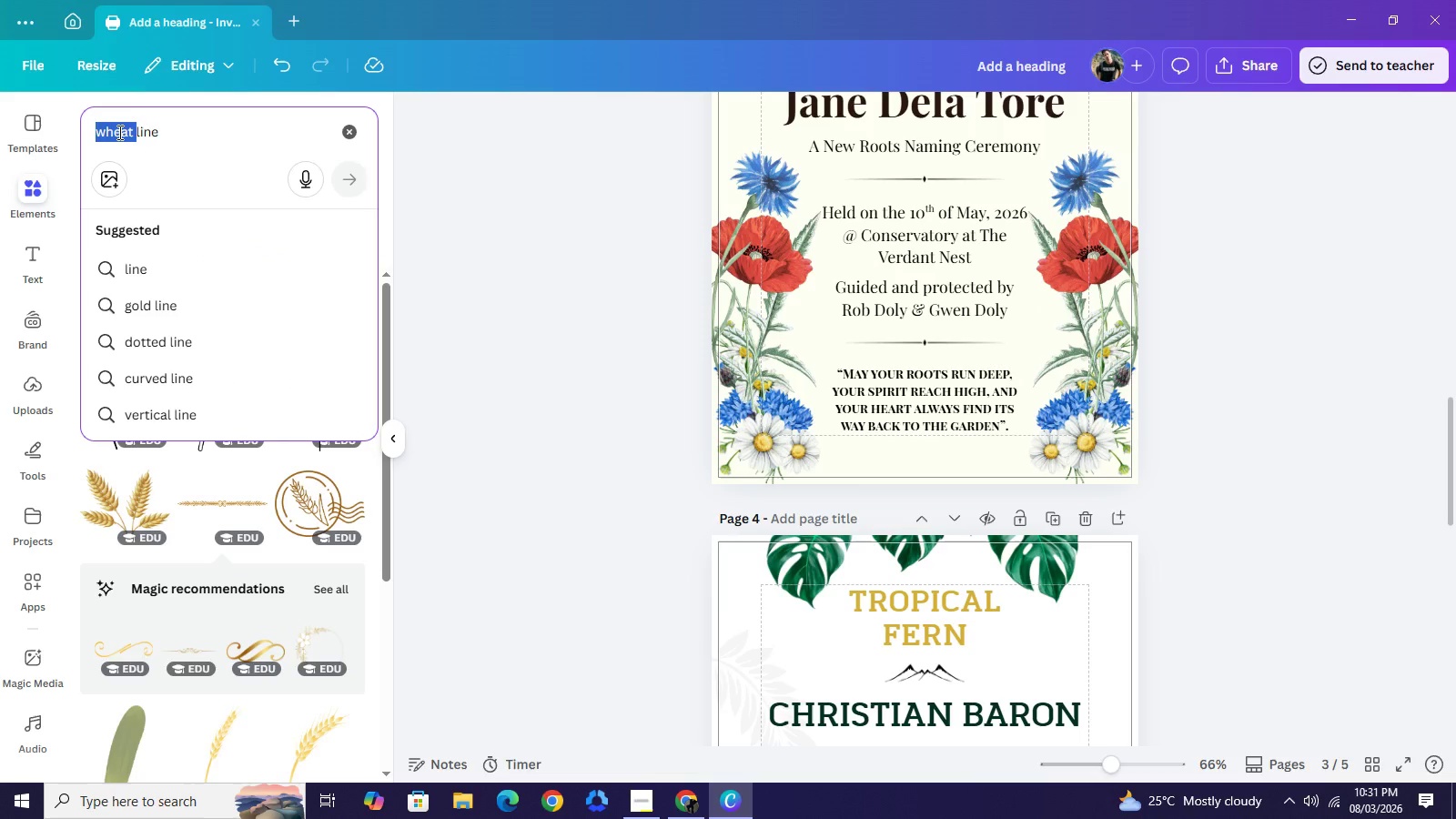 
key(Backspace)
 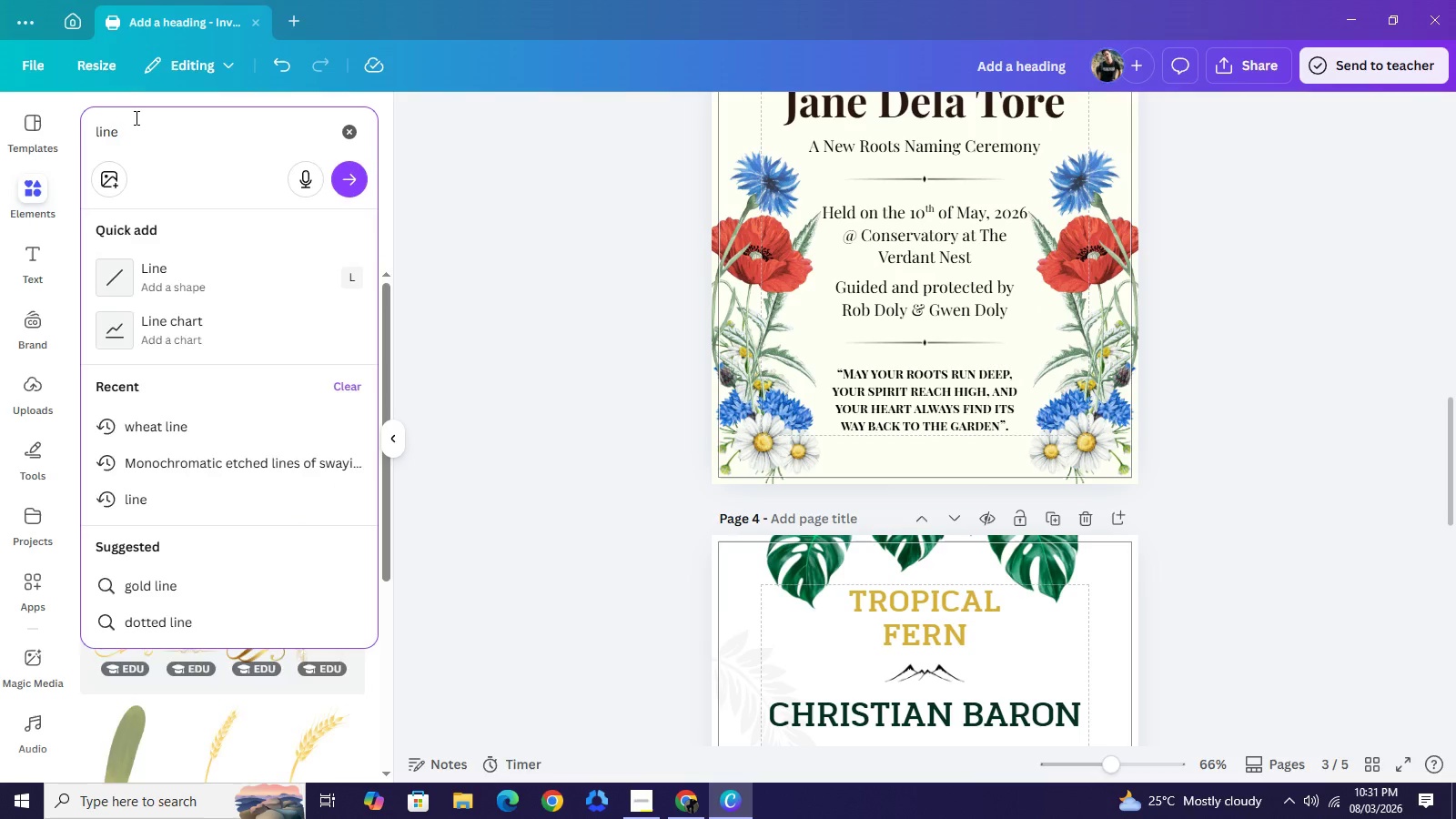 
key(NumpadEnter)
 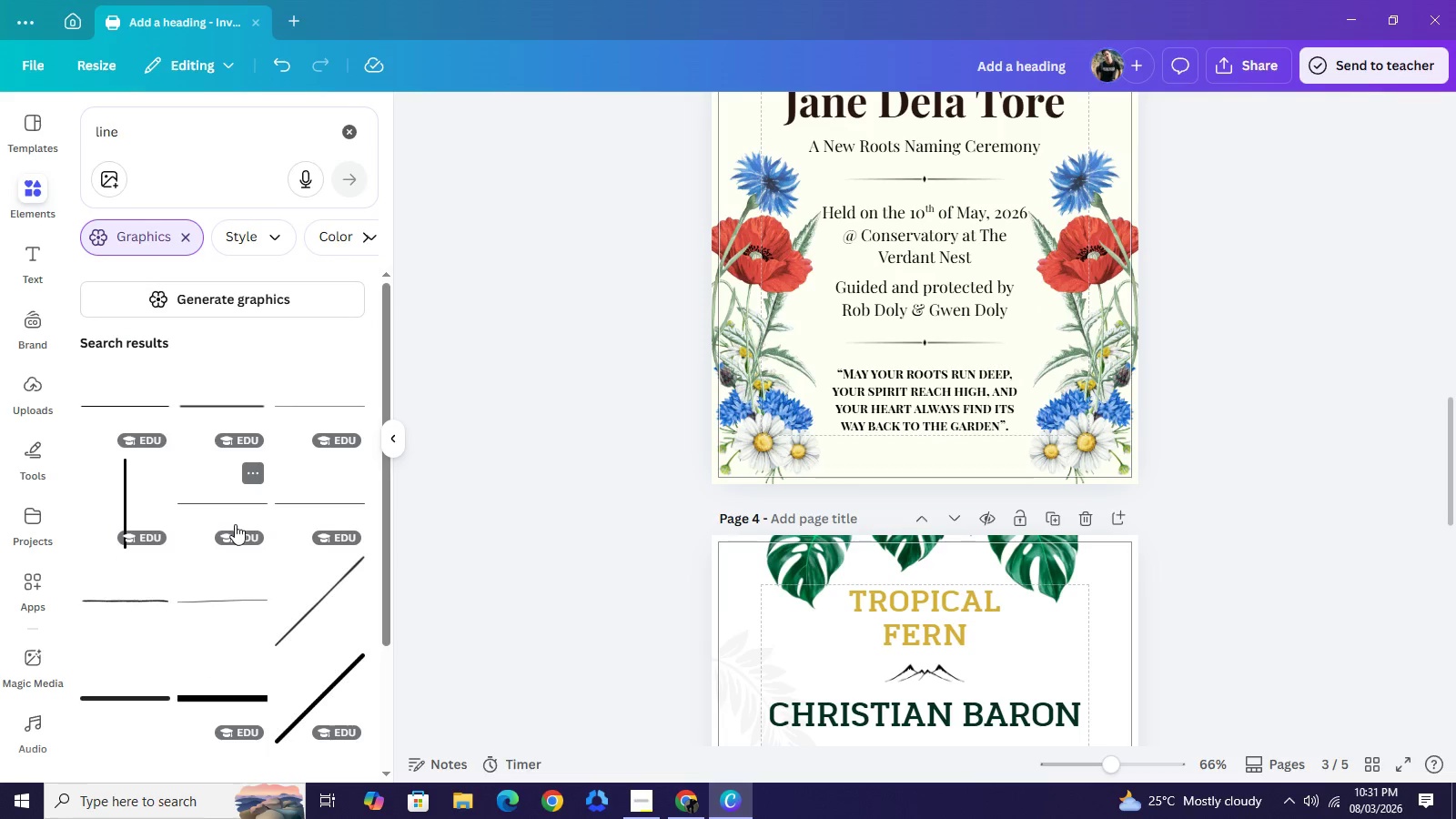 
scroll: coordinate [322, 506], scroll_direction: down, amount: 22.0
 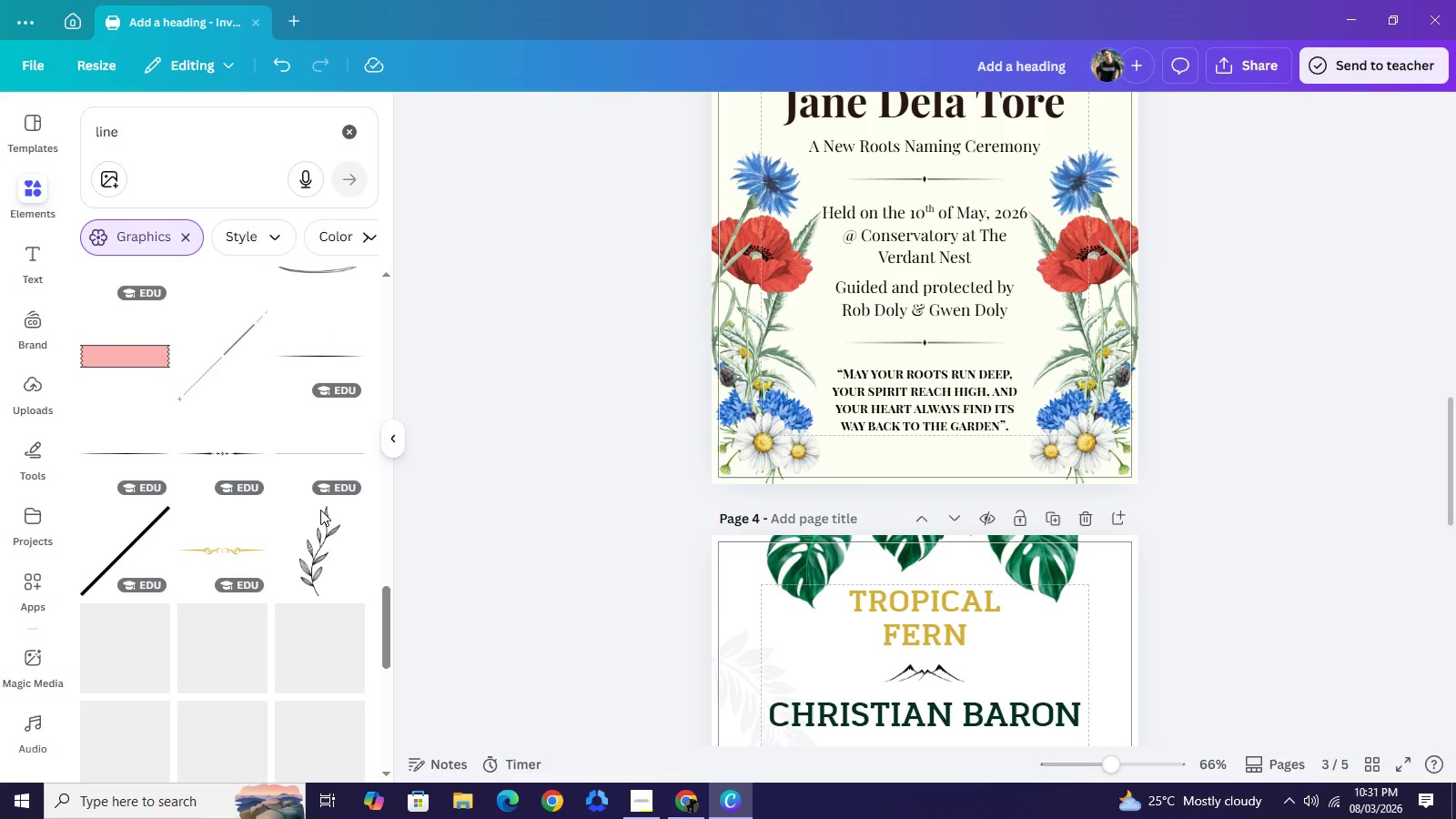 
scroll: coordinate [317, 513], scroll_direction: down, amount: 7.0
 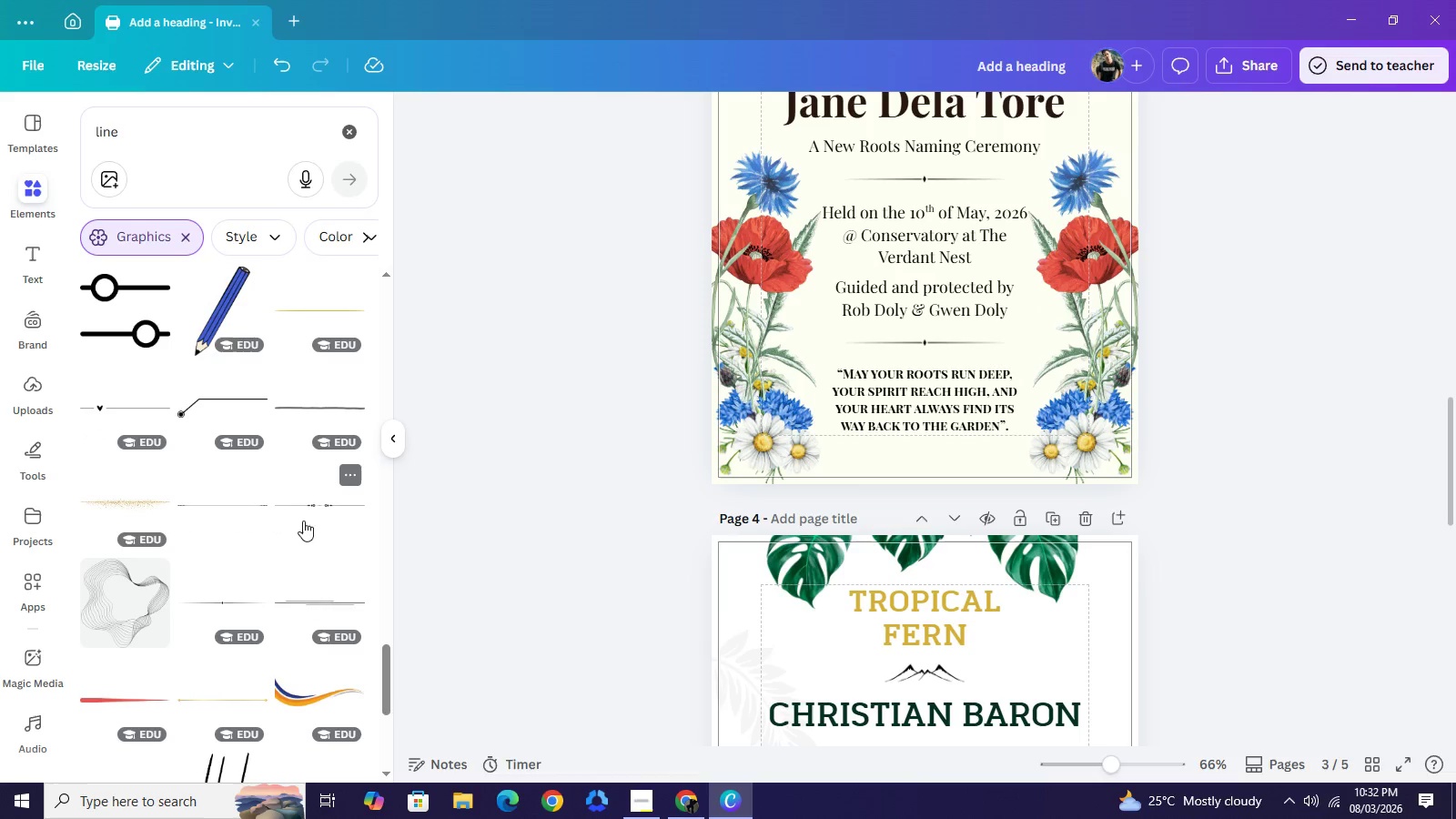 
wait(6.33)
 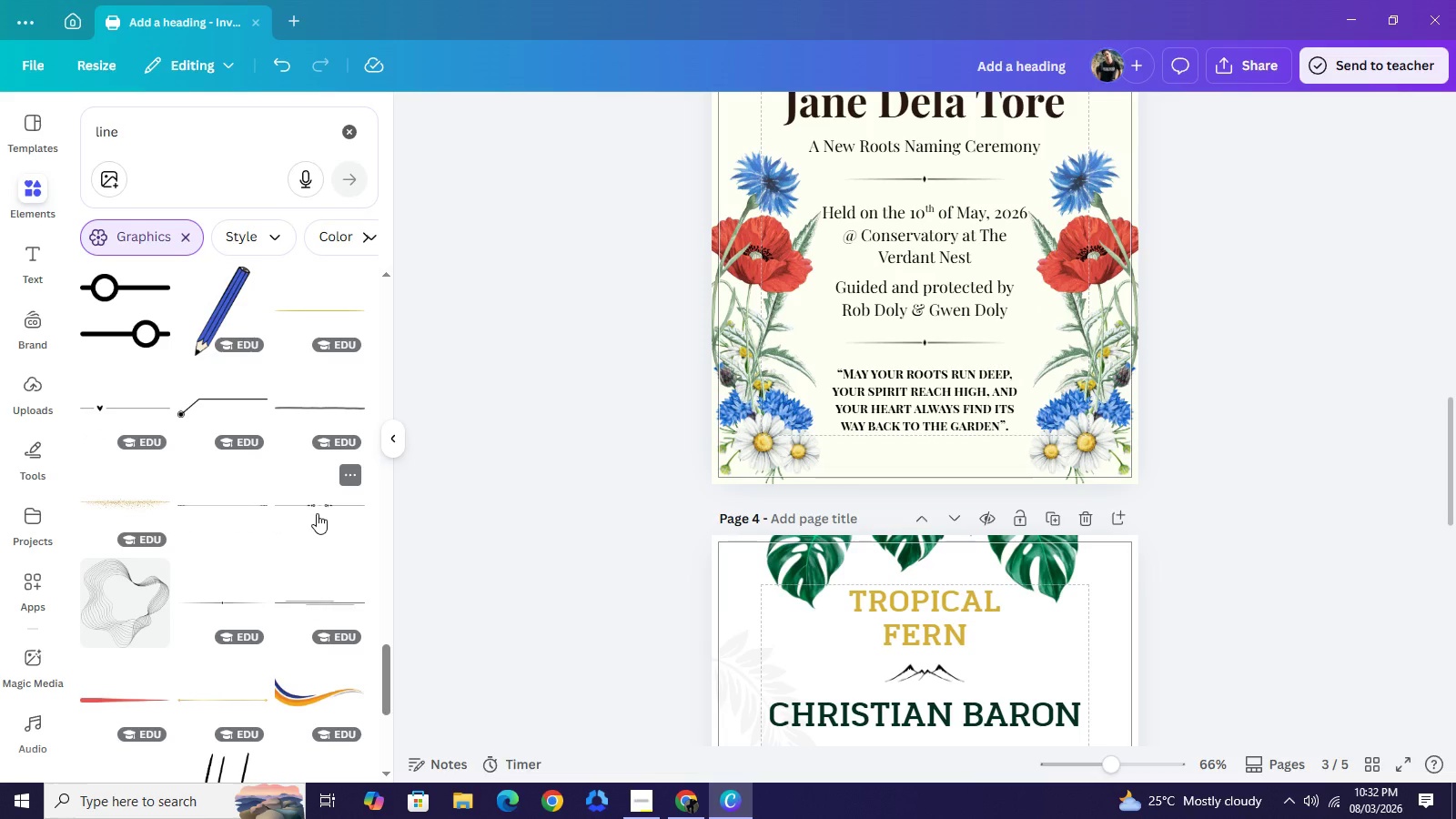 
left_click([224, 593])
 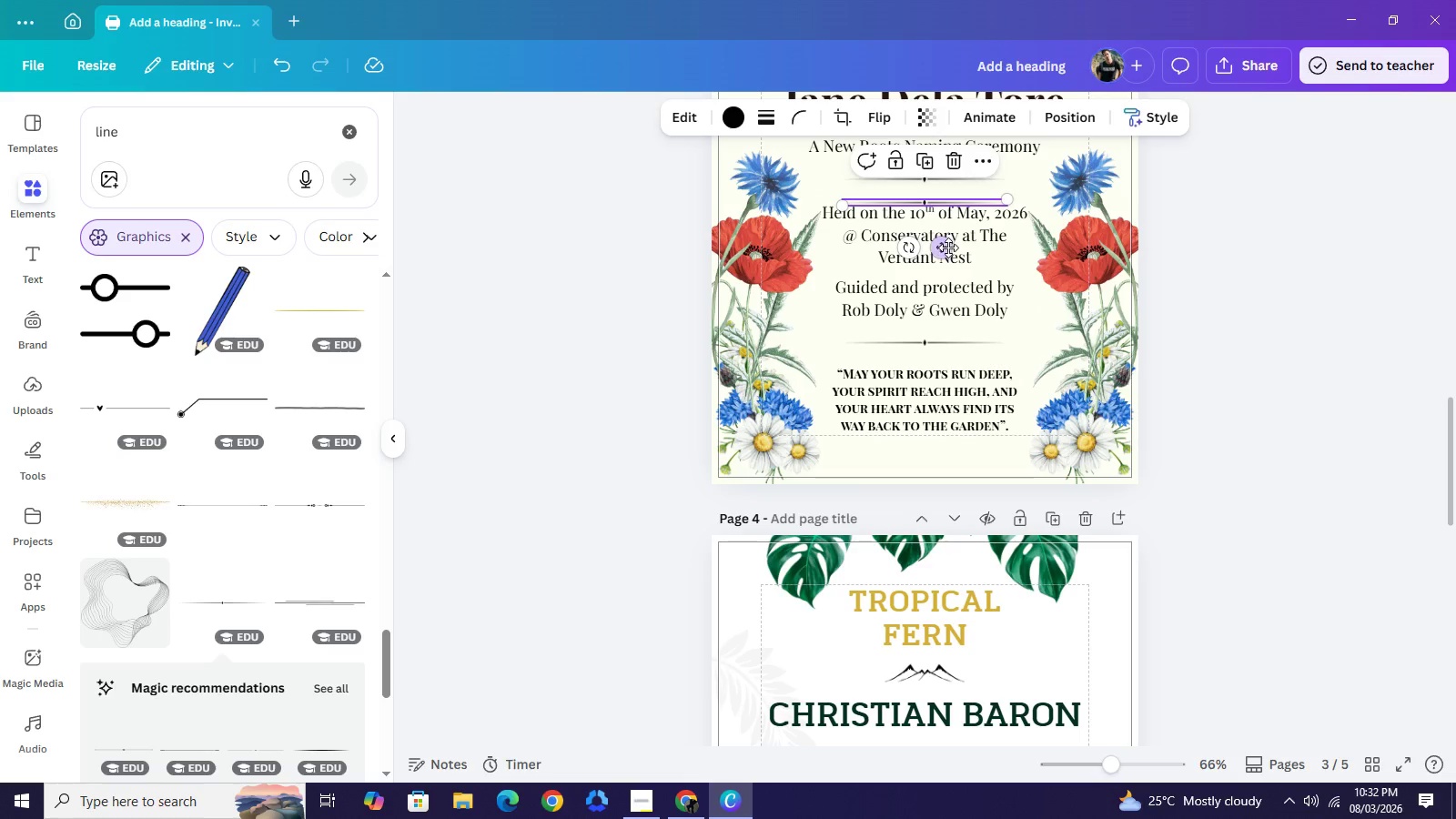 
left_click_drag(start_coordinate=[947, 248], to_coordinate=[946, 496])
 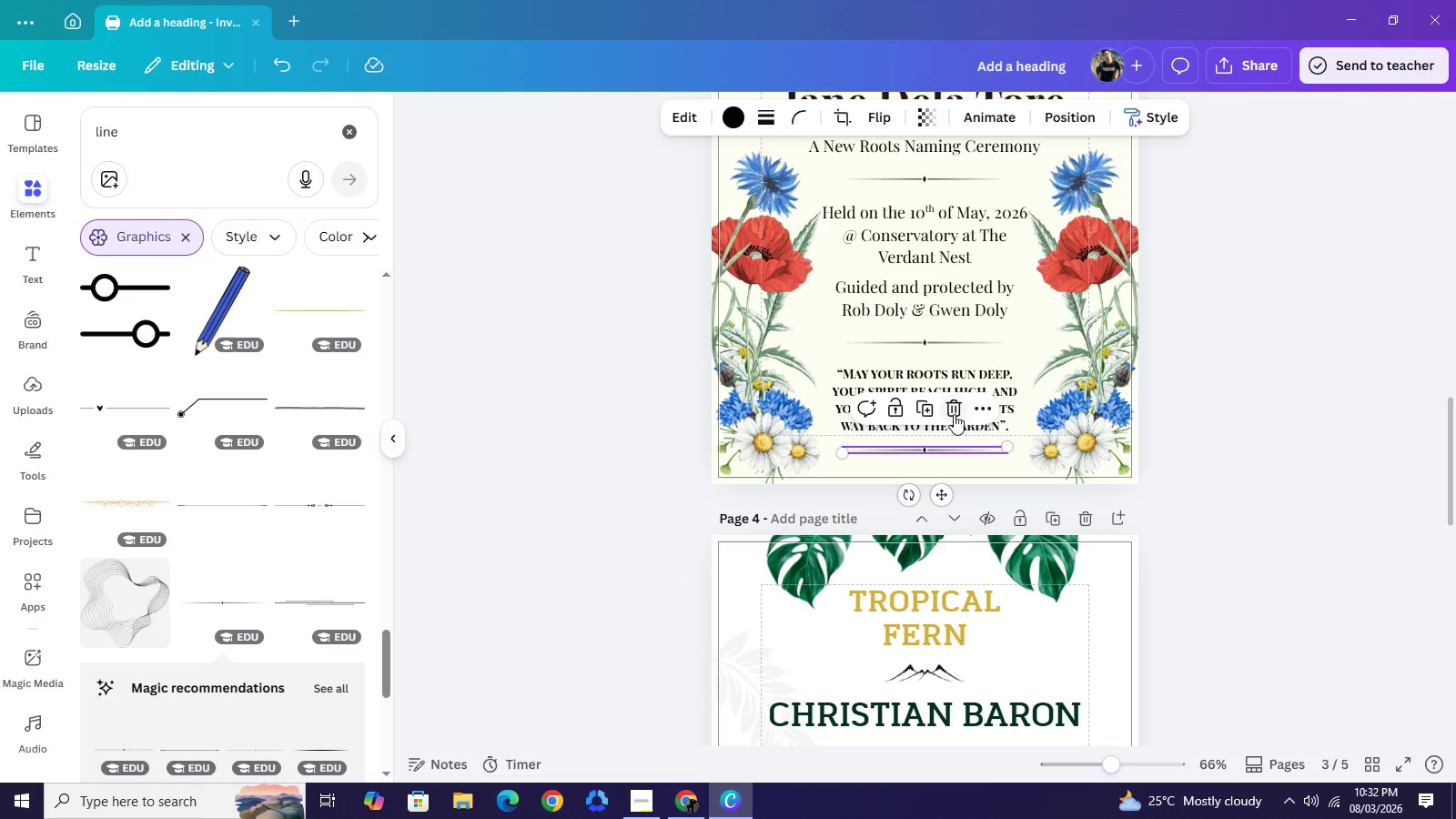 
left_click([954, 414])
 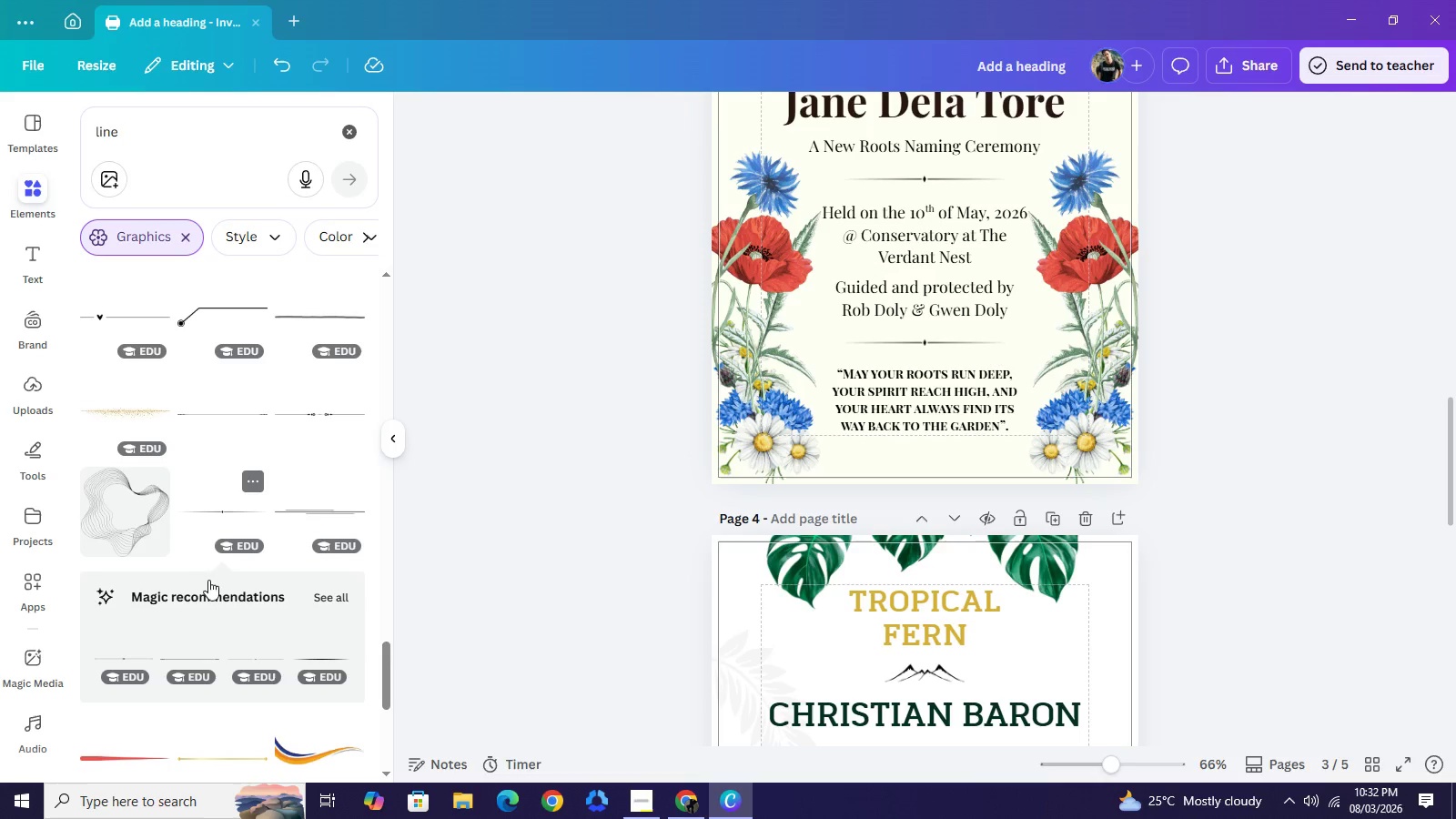 
scroll: coordinate [207, 585], scroll_direction: down, amount: 4.0
 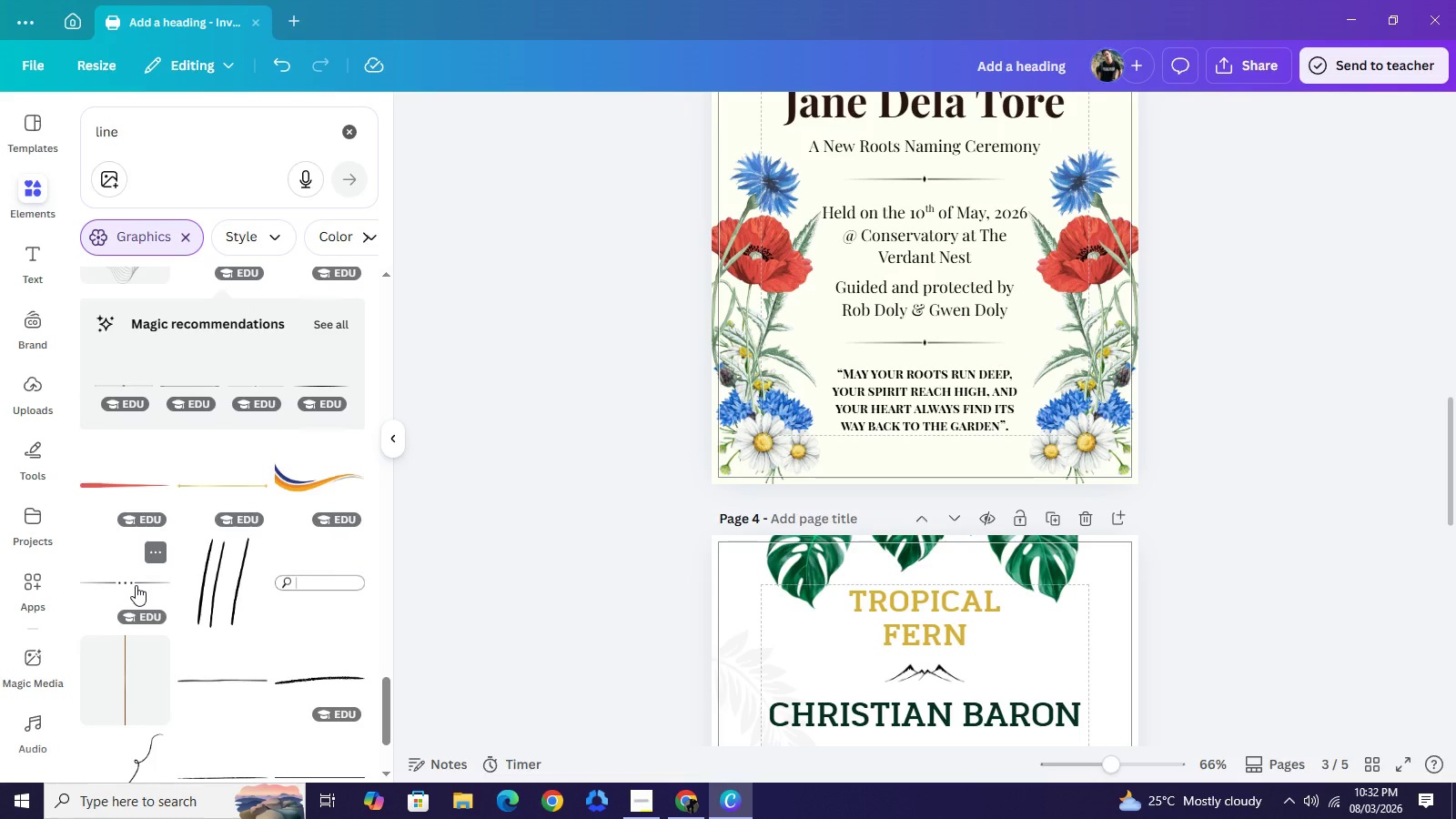 
left_click([136, 585])
 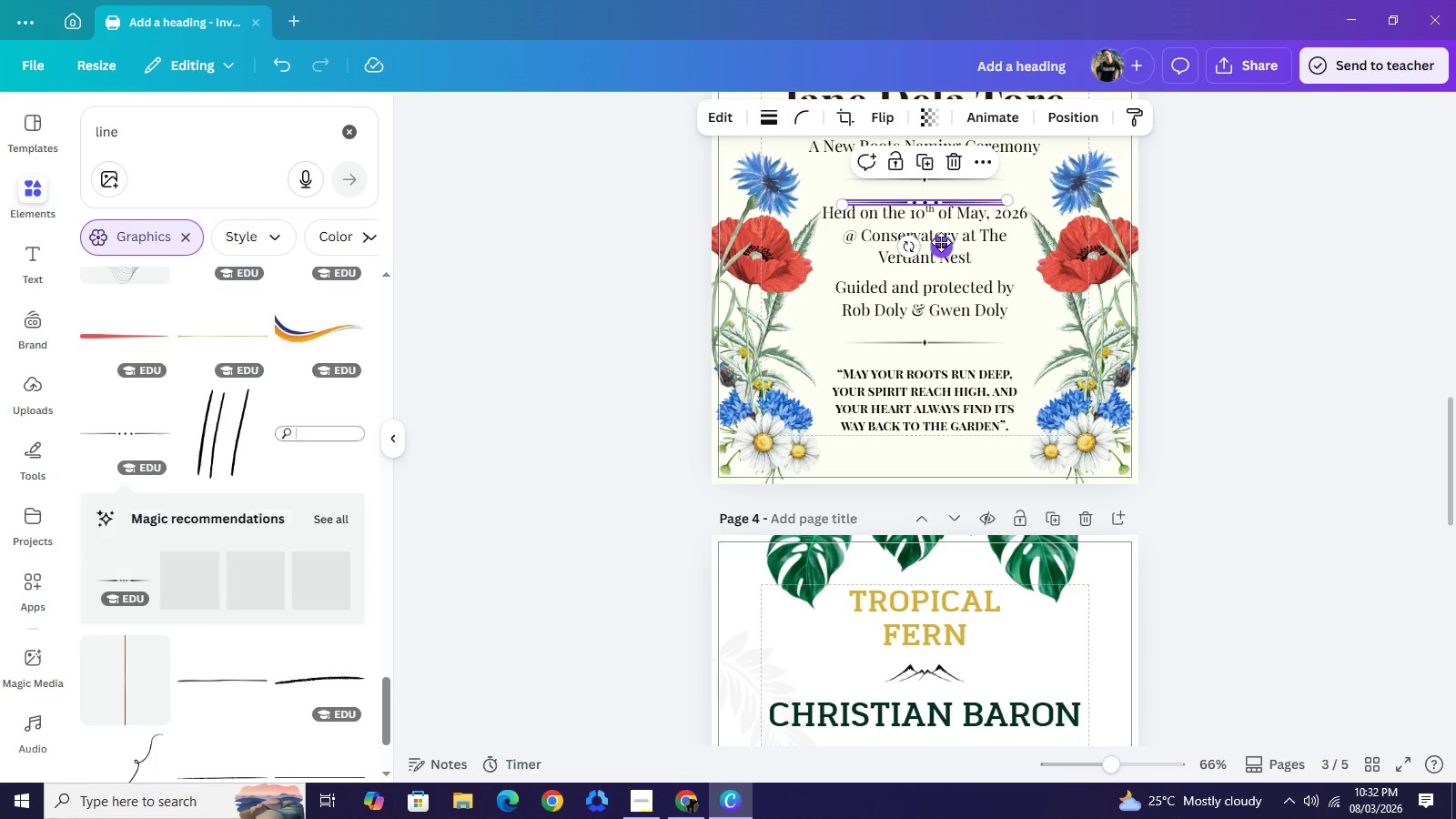 
left_click_drag(start_coordinate=[942, 243], to_coordinate=[941, 497])
 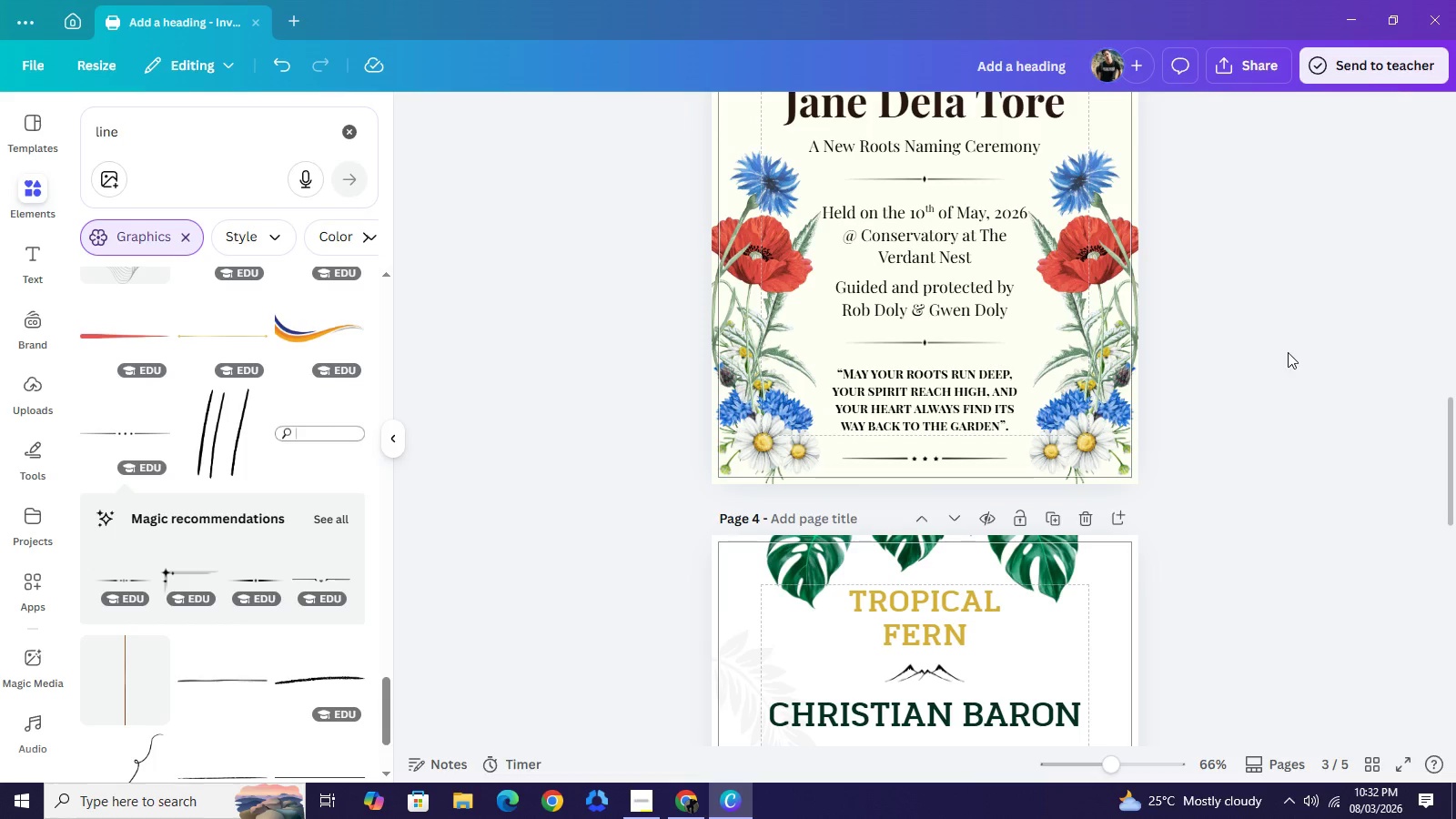 
left_click([1288, 352])
 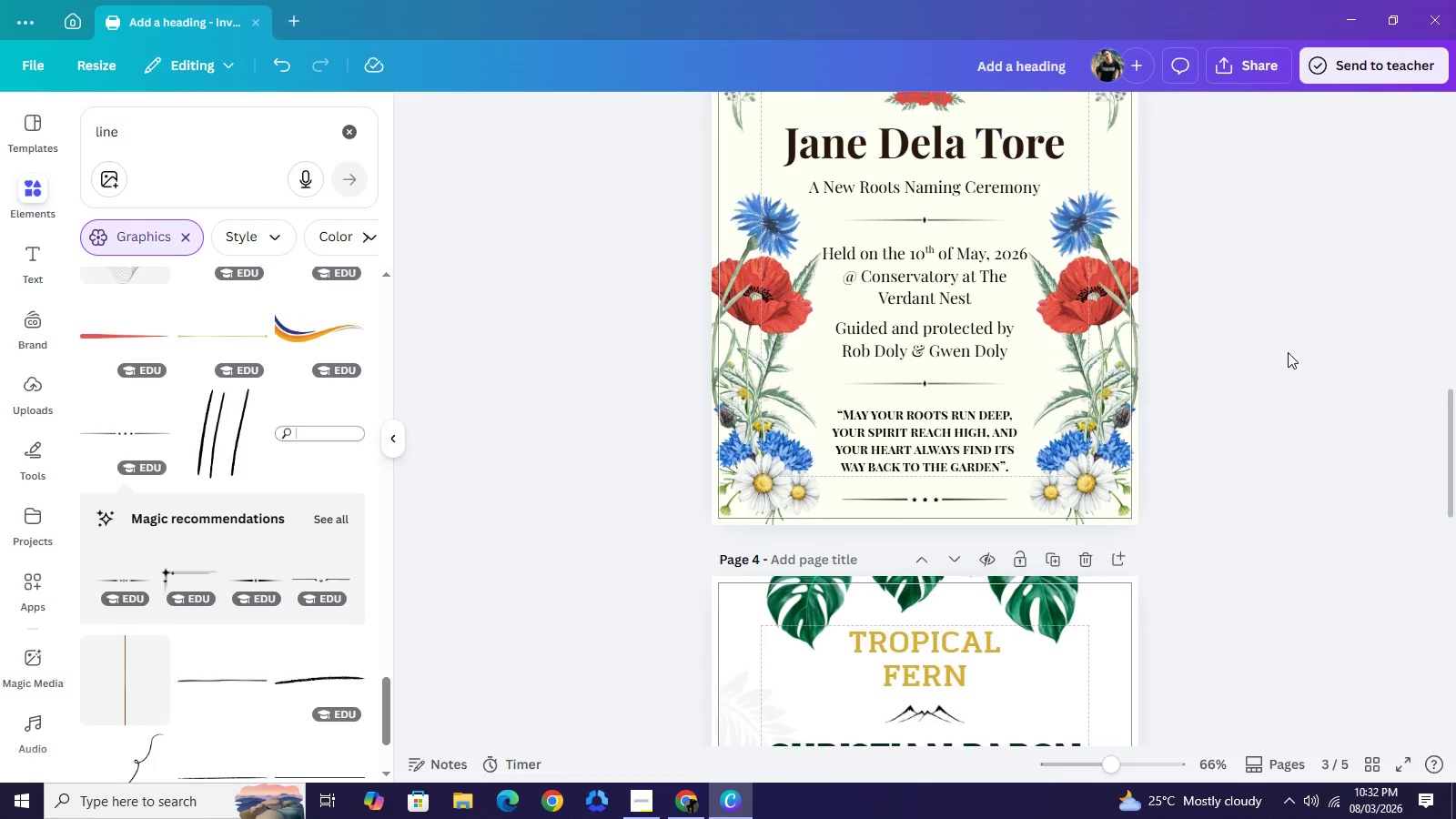 
scroll: coordinate [1288, 352], scroll_direction: up, amount: 2.0
 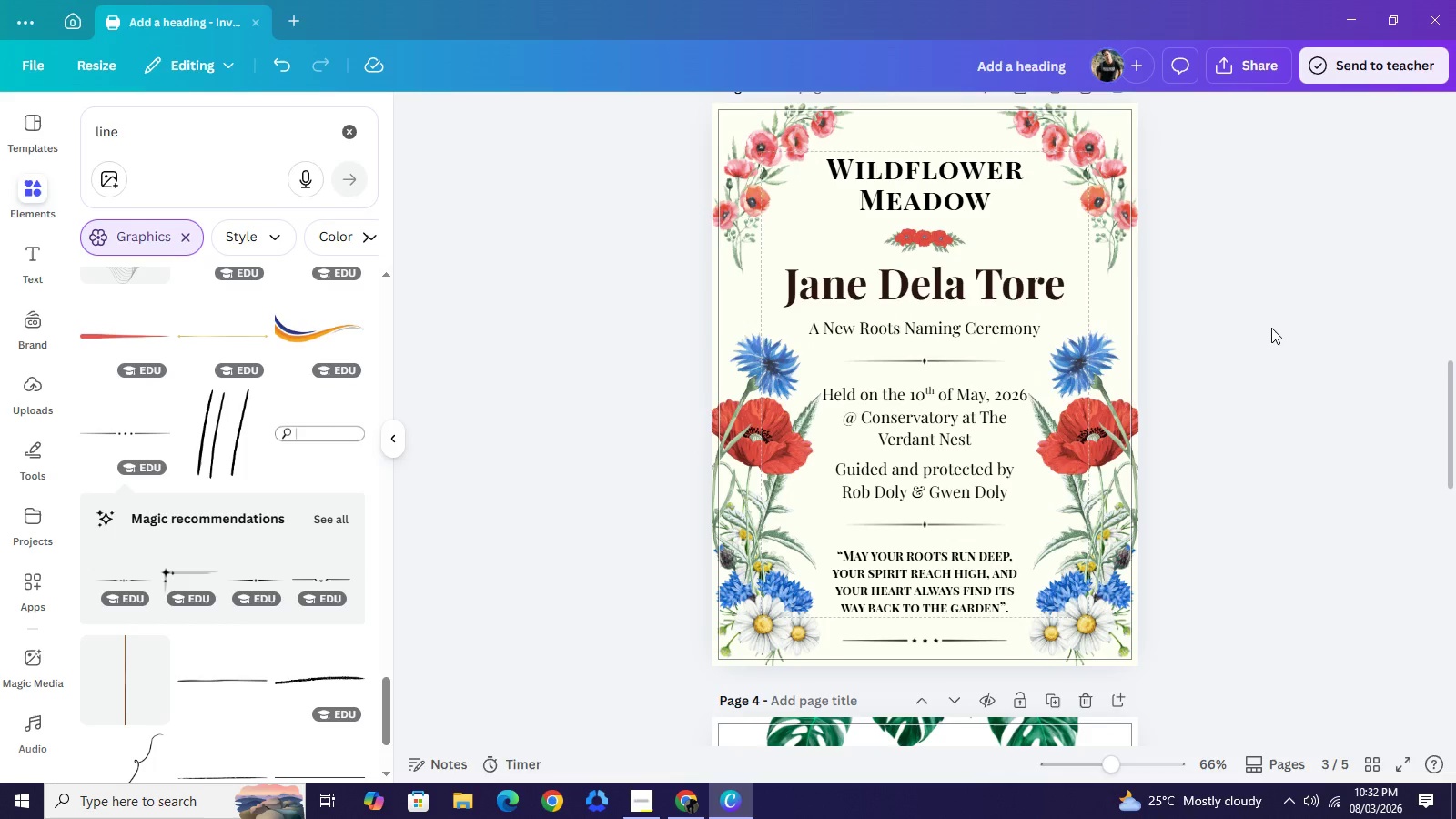 
scroll: coordinate [1271, 328], scroll_direction: down, amount: 3.0
 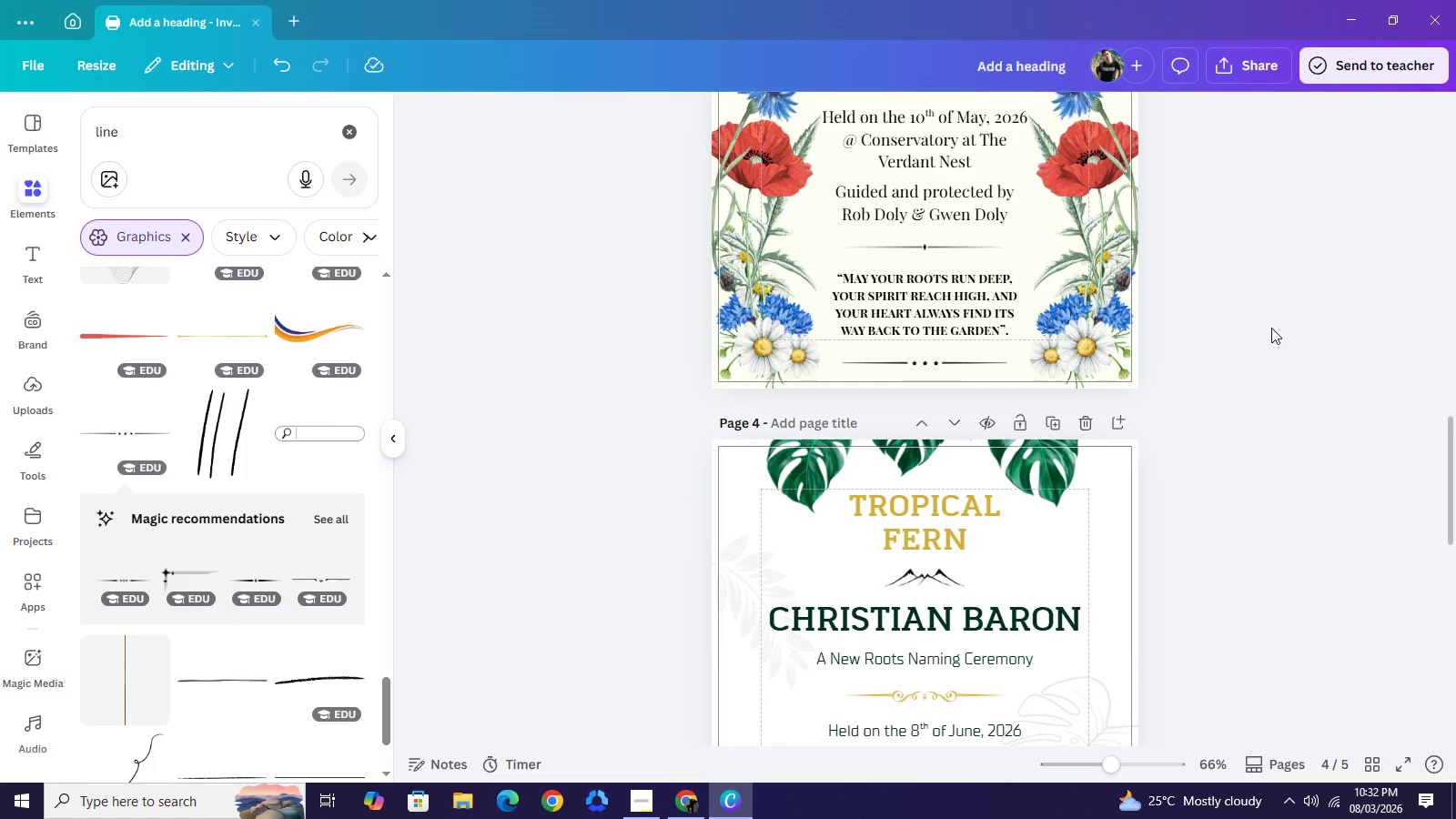 
scroll: coordinate [1271, 328], scroll_direction: up, amount: 8.0
 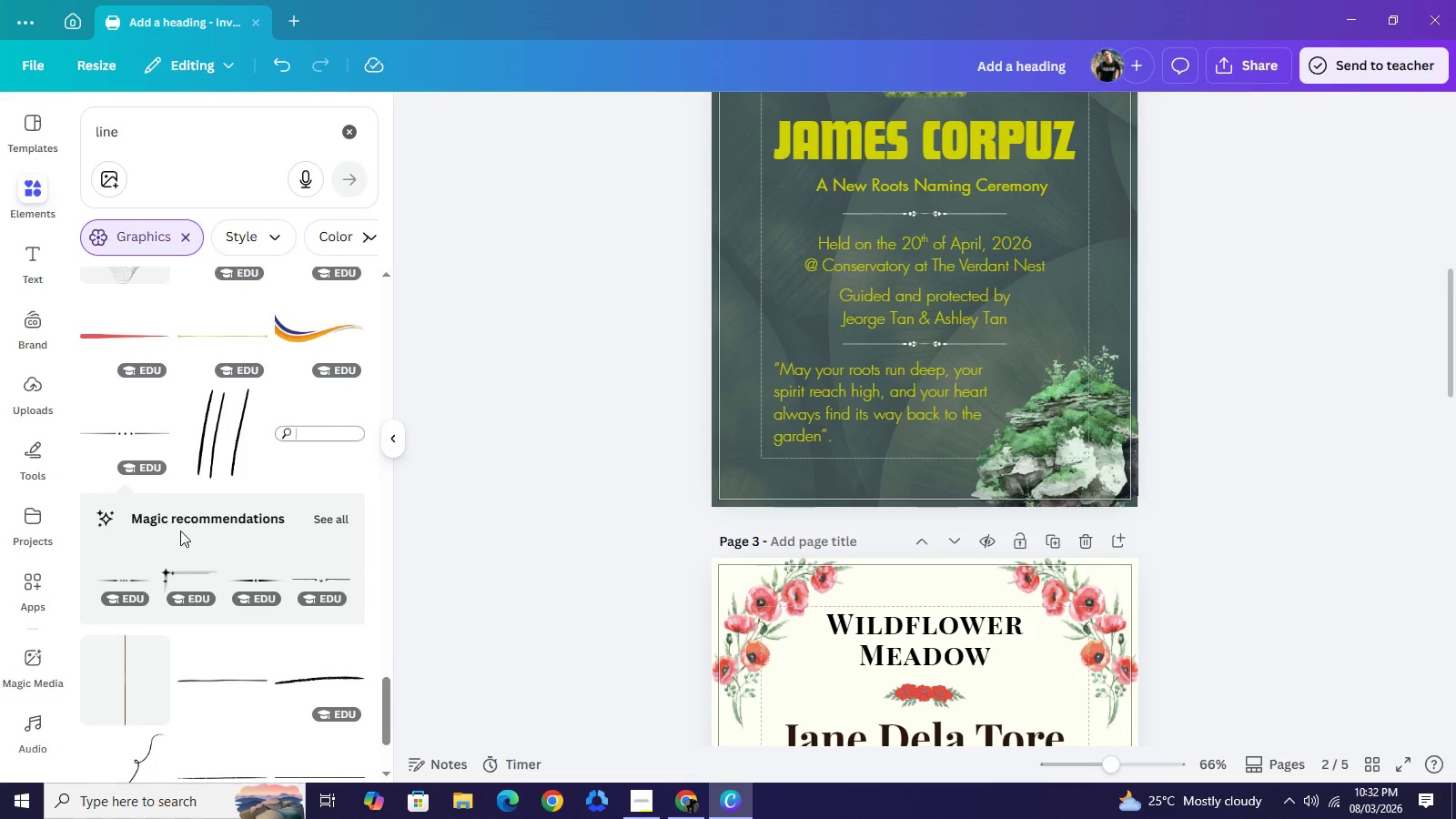 
scroll: coordinate [186, 542], scroll_direction: down, amount: 2.0
 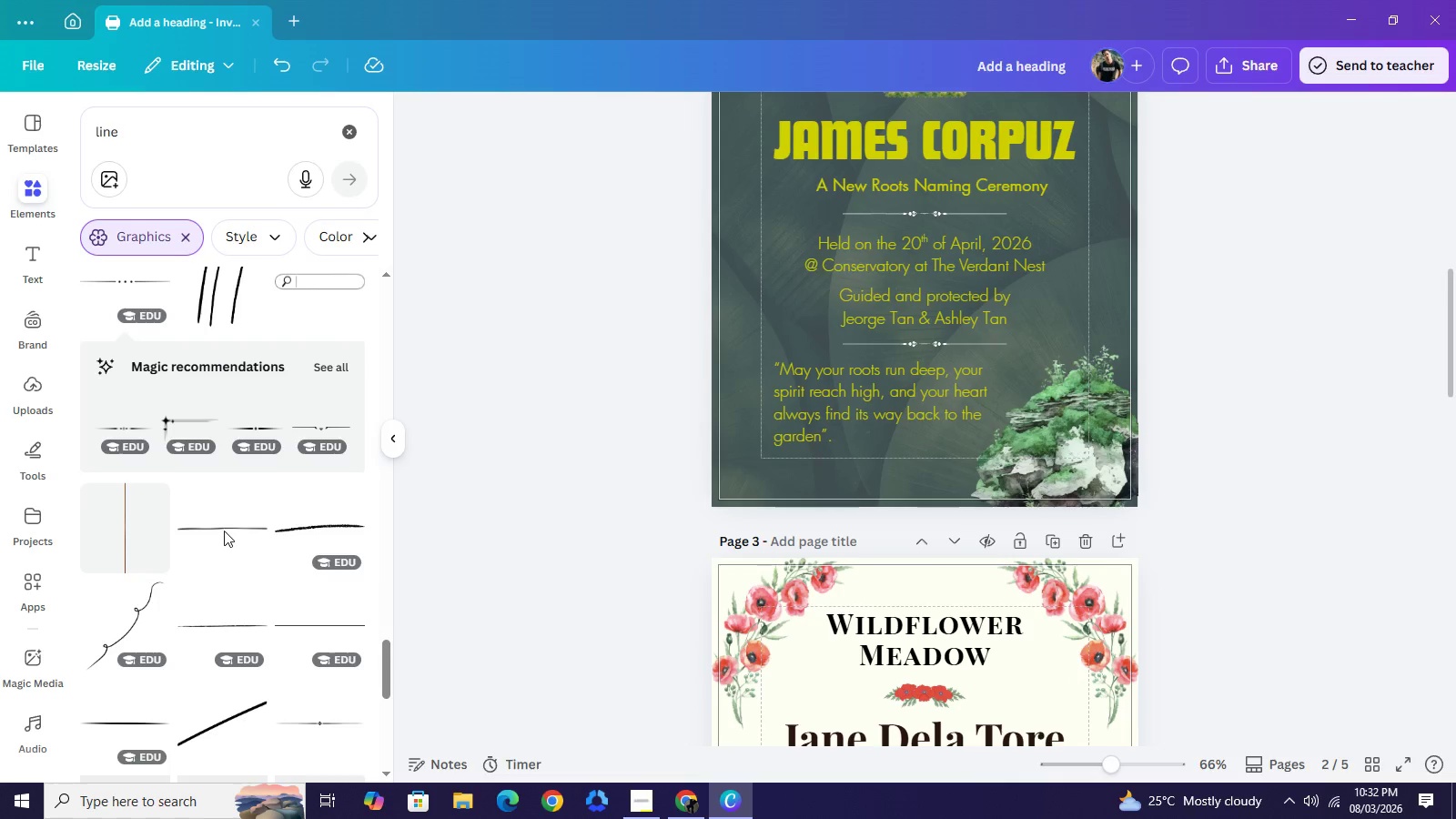 
mouse_move([238, 525])
 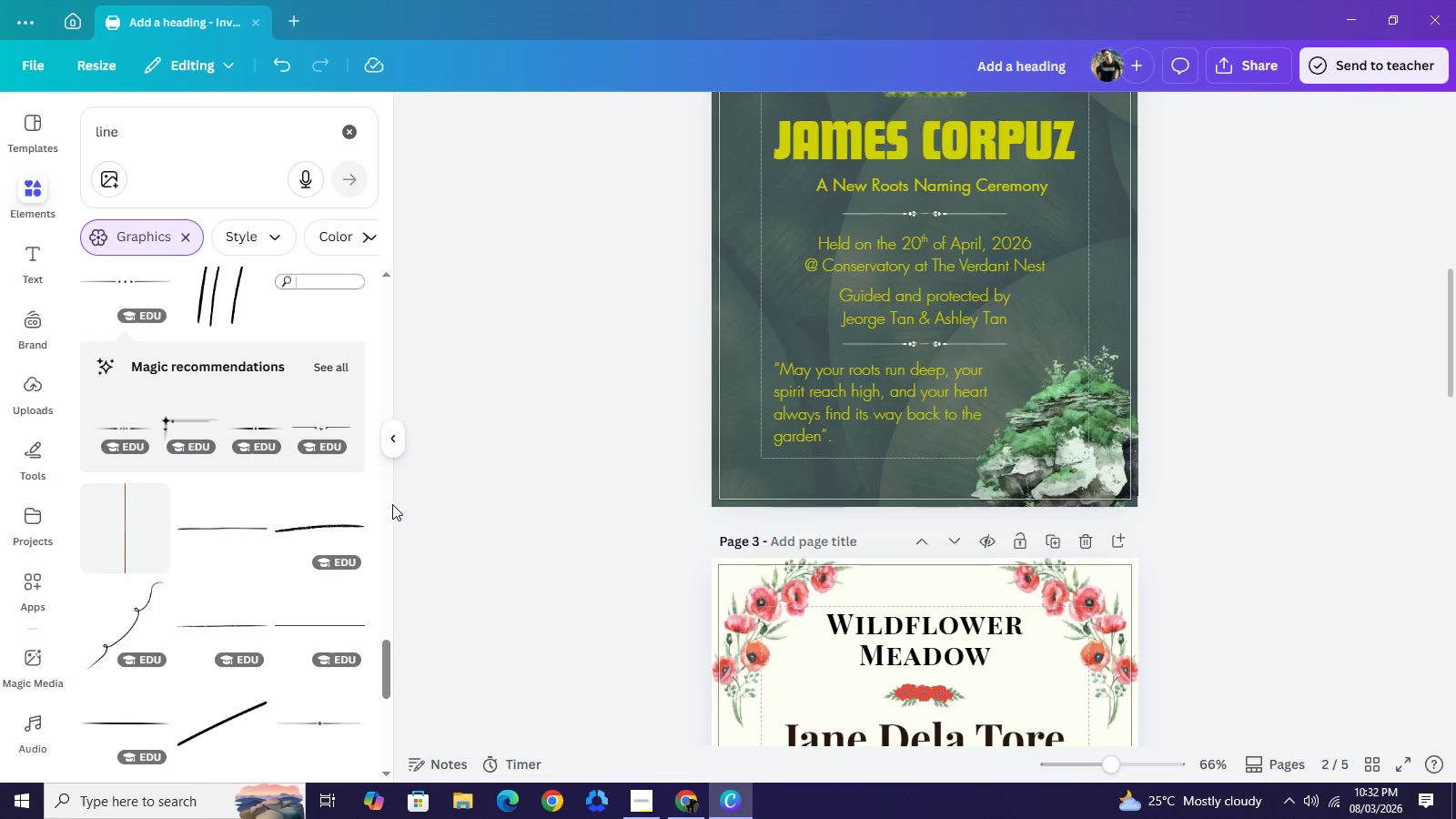 
scroll: coordinate [391, 506], scroll_direction: down, amount: 1.0
 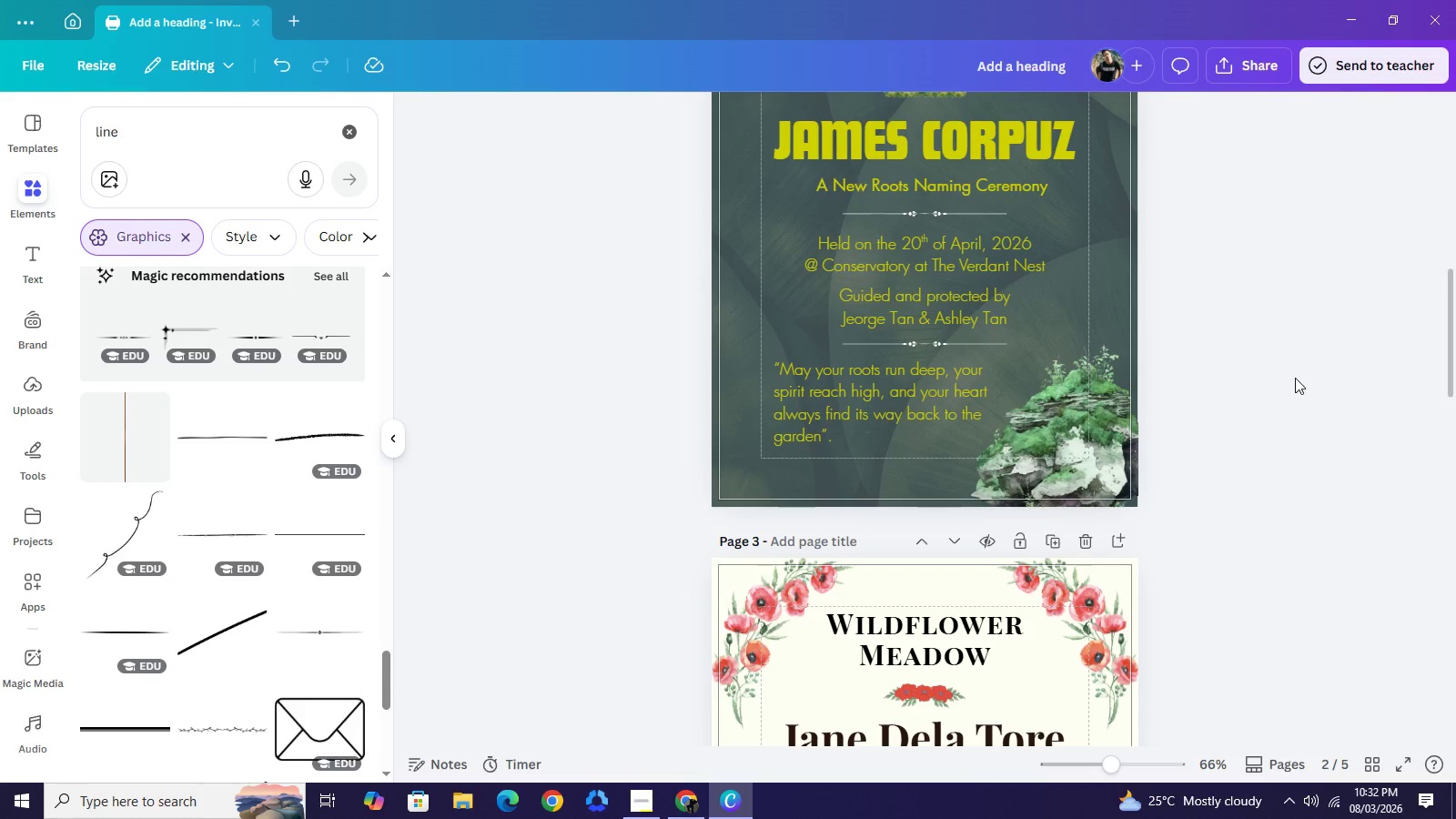 
wait(5.26)
 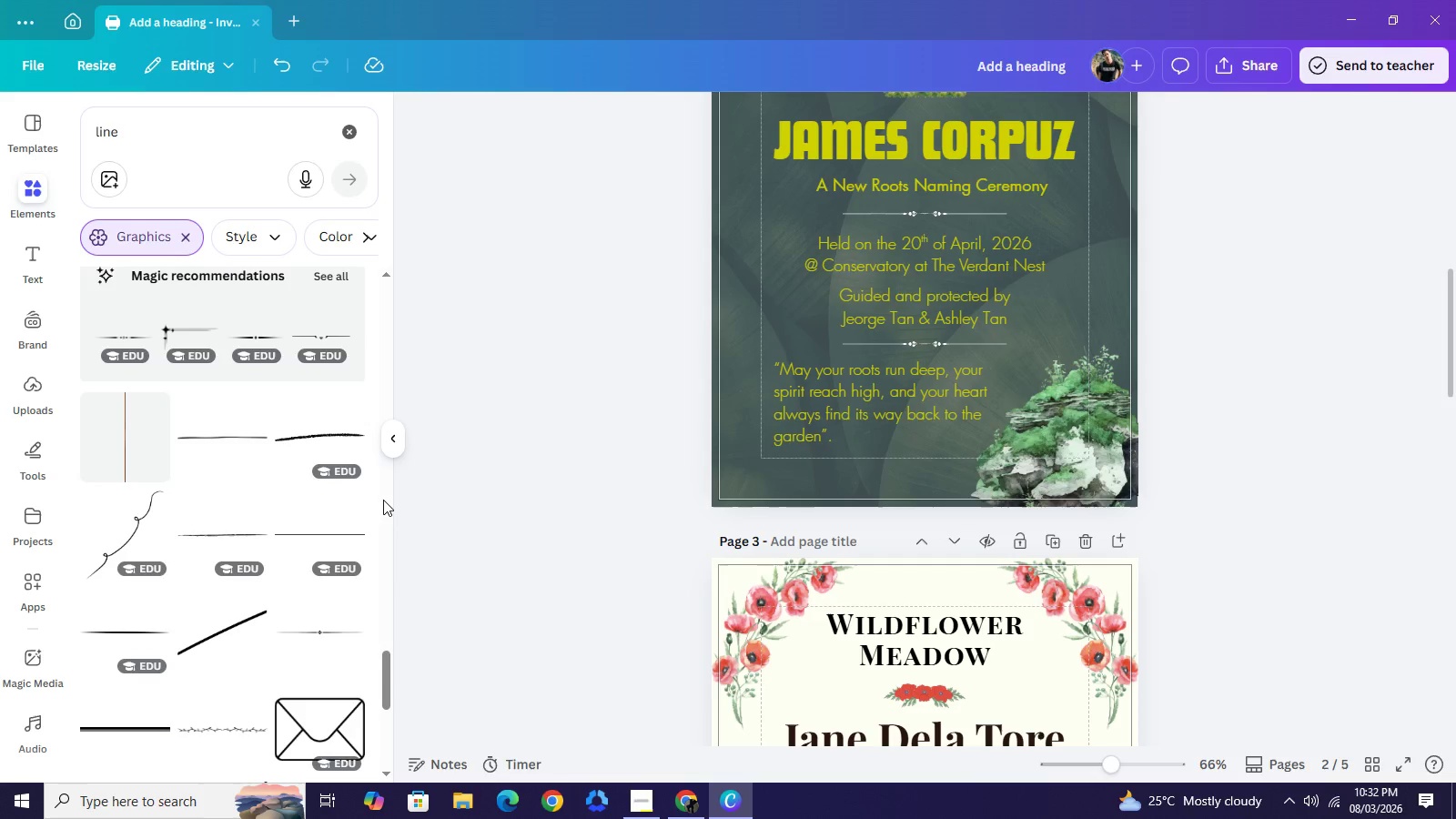 
scroll: coordinate [1291, 384], scroll_direction: down, amount: 4.0
 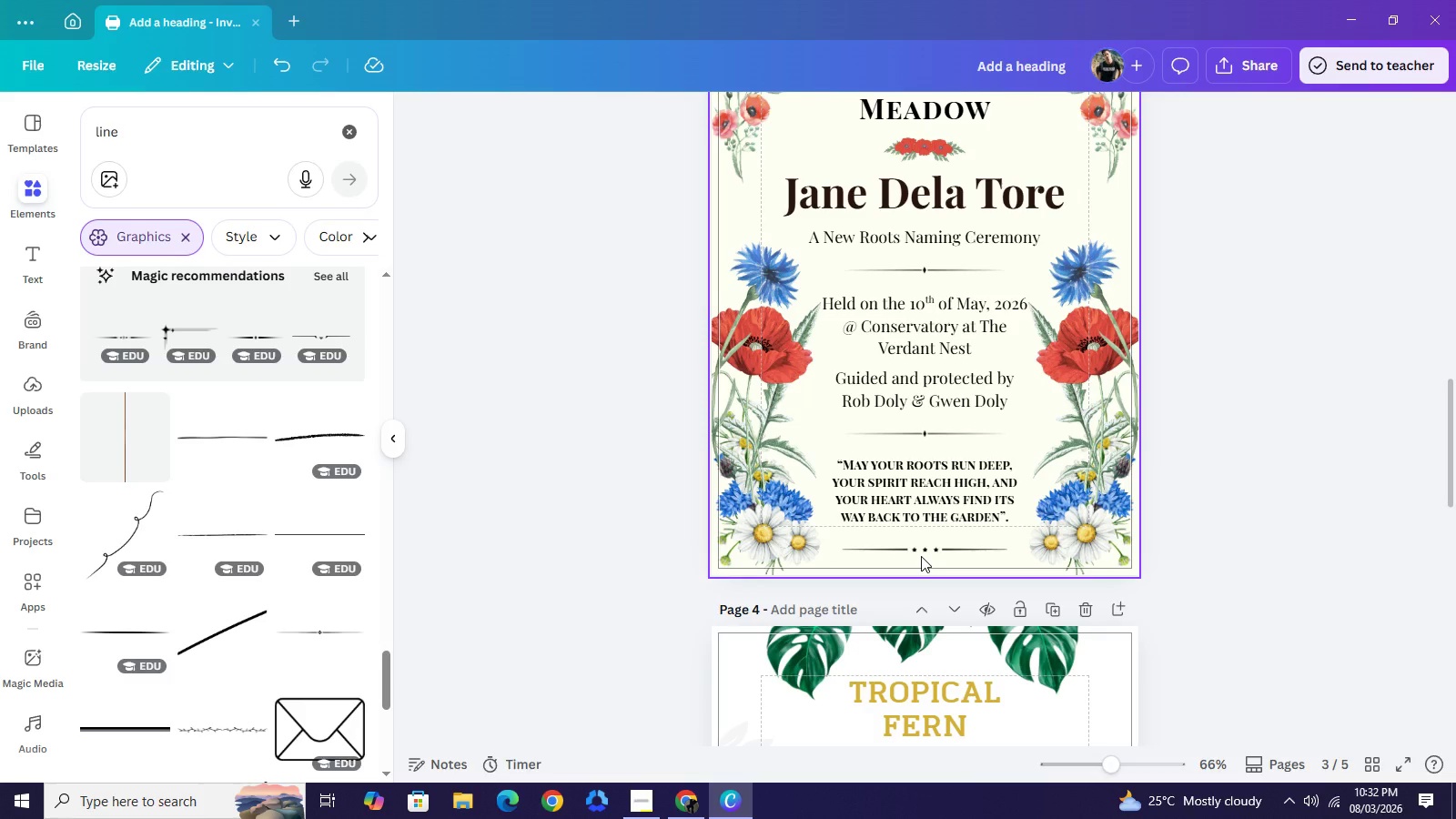 
wait(5.22)
 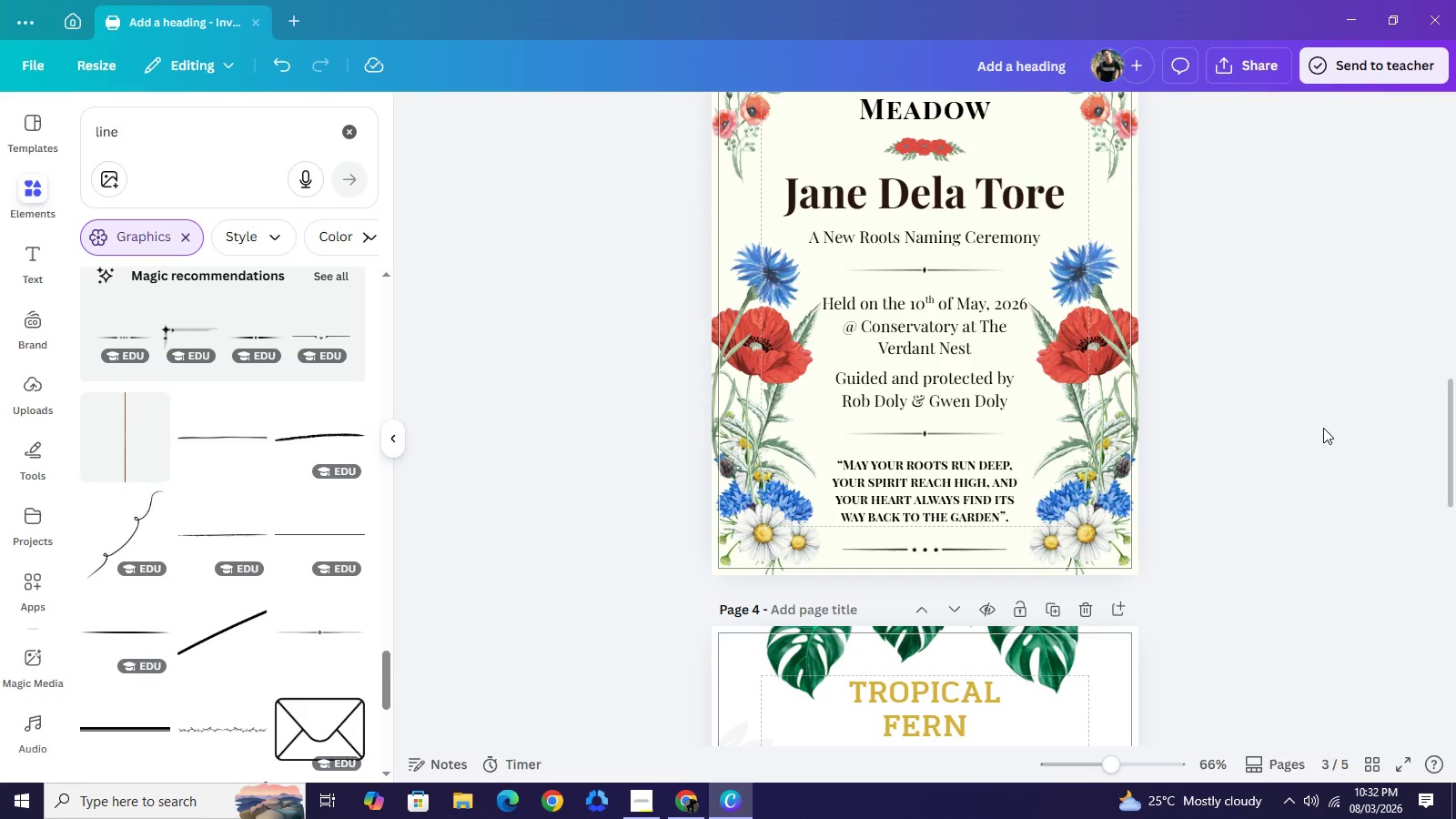 
left_click([935, 547])
 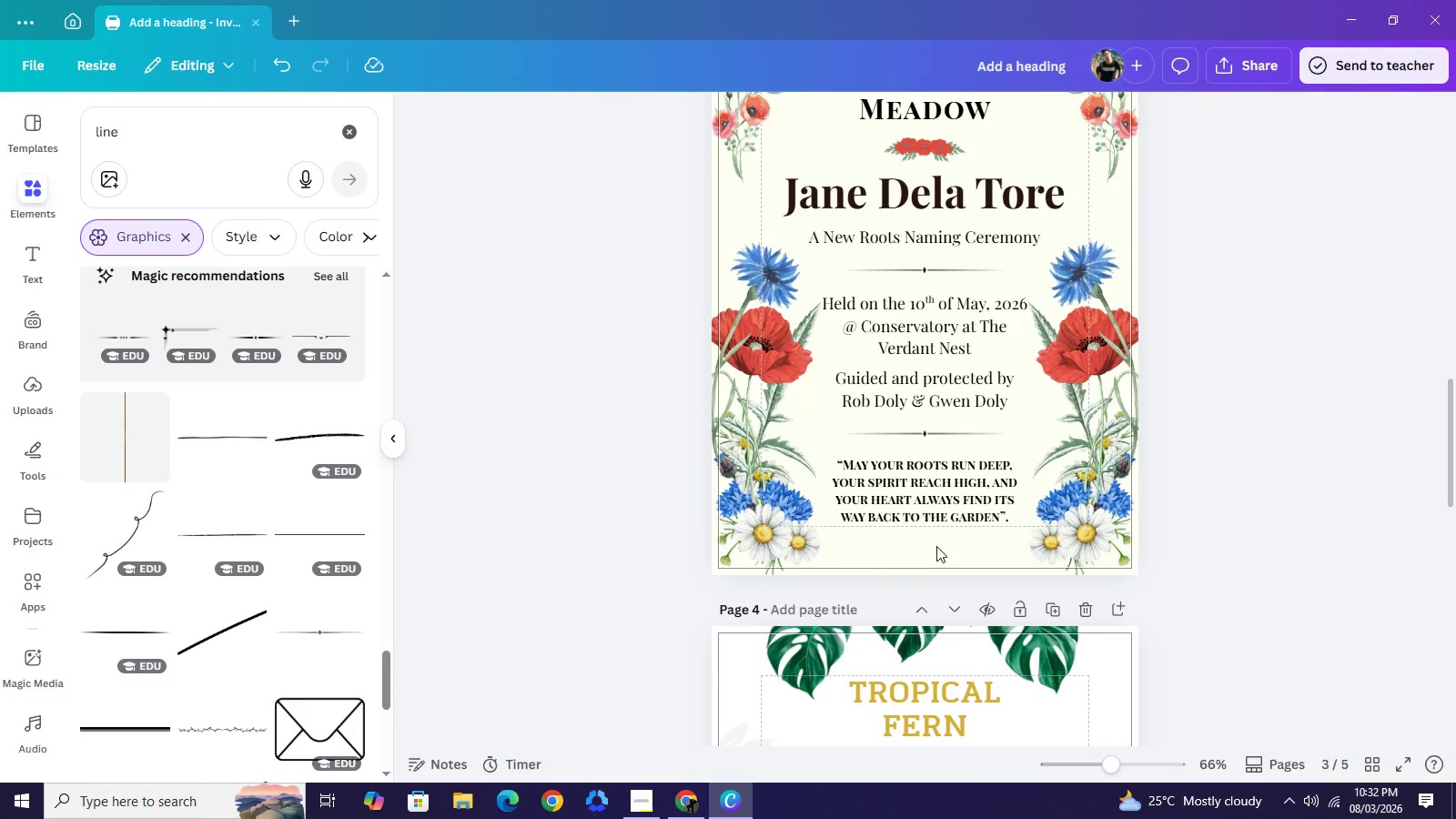 
key(Backspace)
 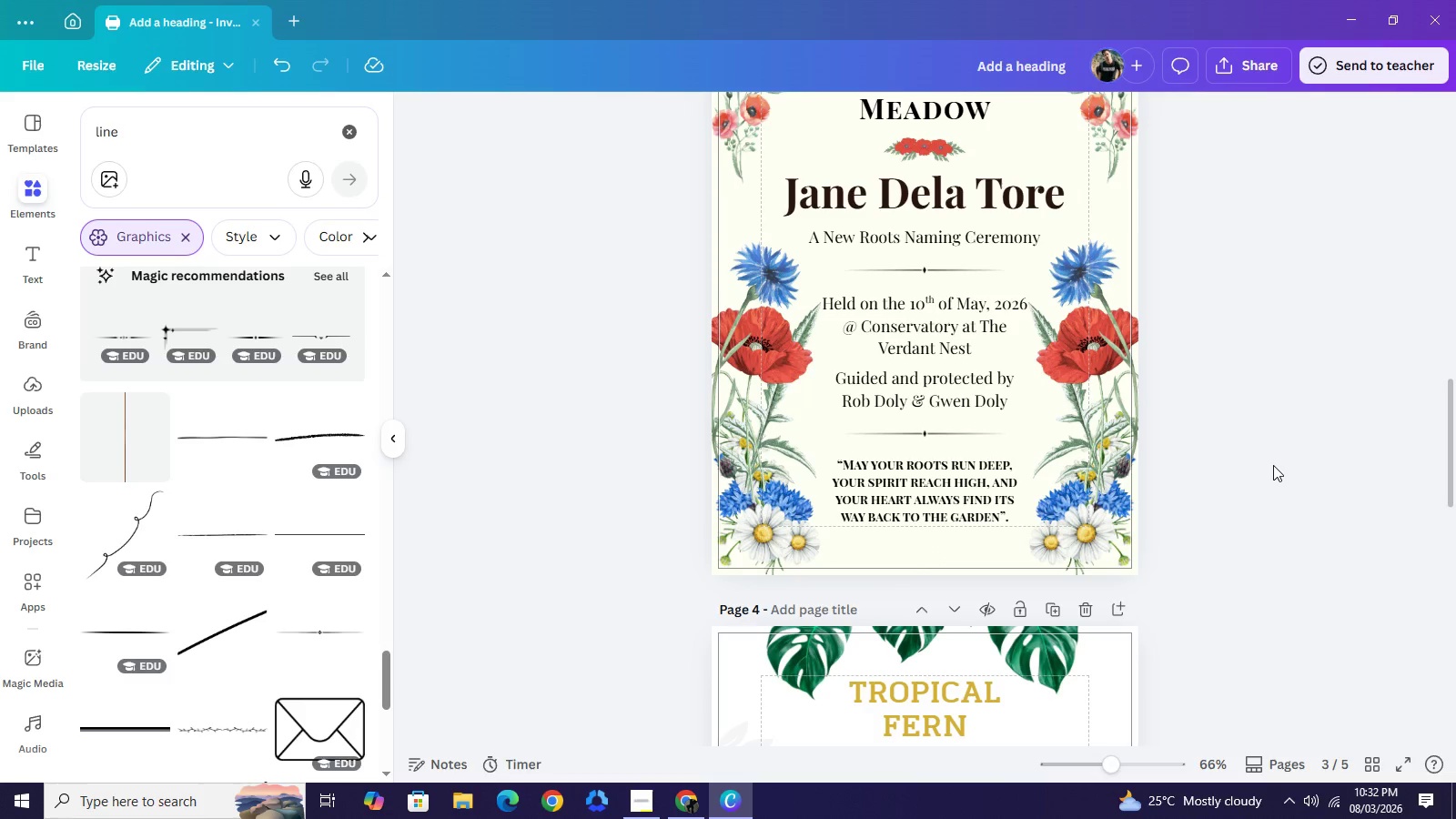 
left_click([1273, 465])
 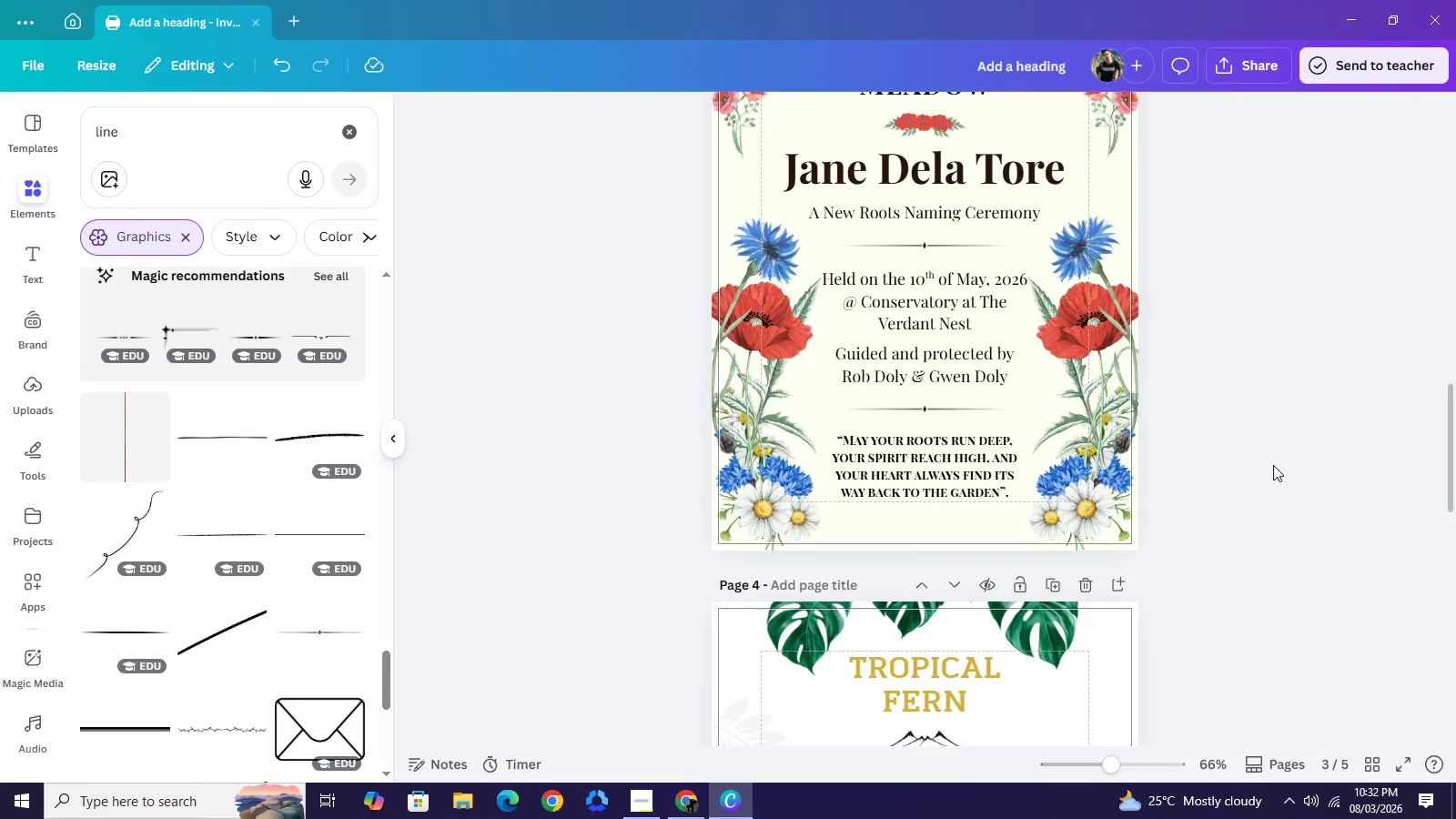 
scroll: coordinate [1273, 465], scroll_direction: down, amount: 4.0
 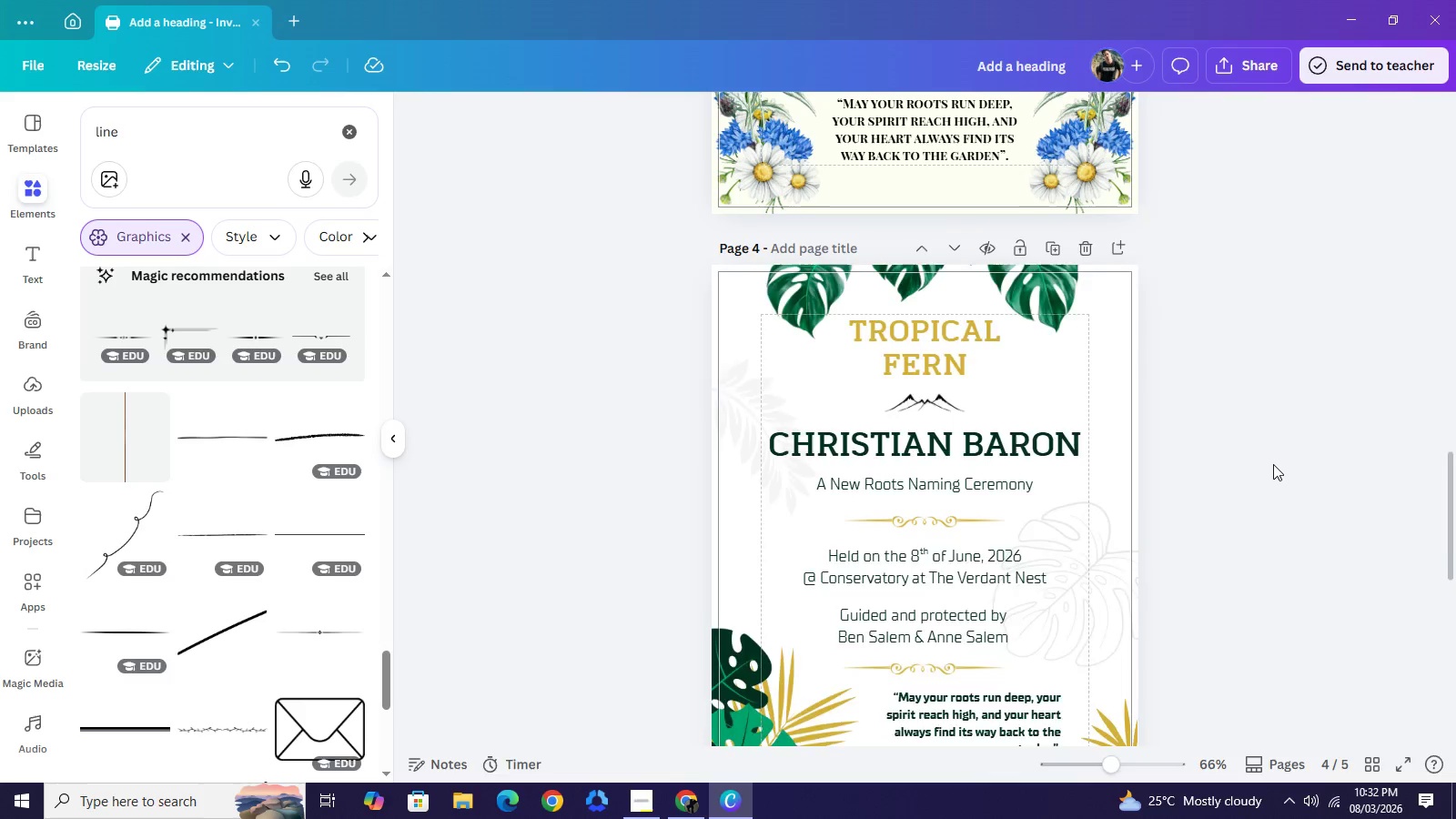 
scroll: coordinate [1273, 464], scroll_direction: up, amount: 1.0
 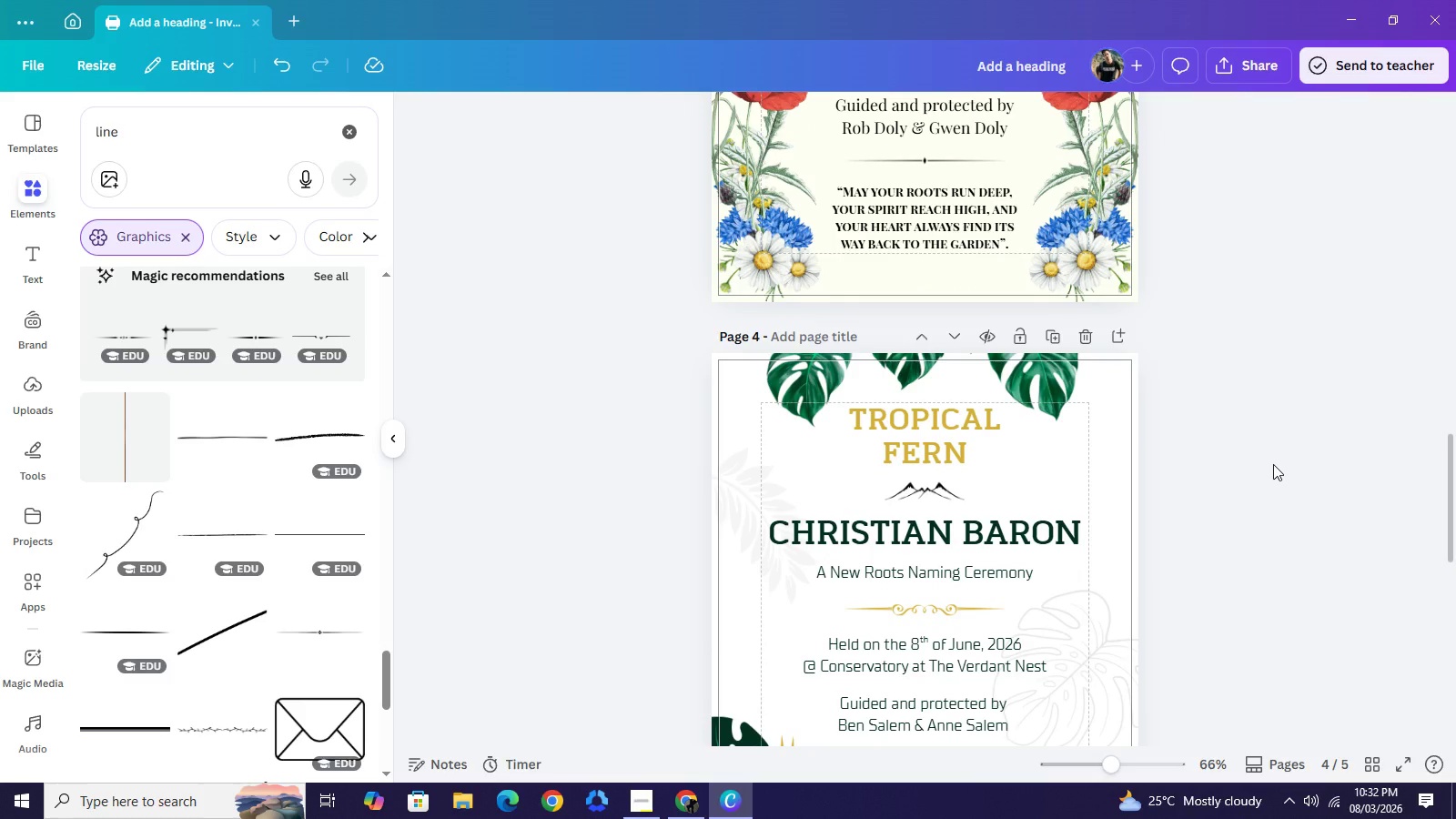 
key(Control+Z)
 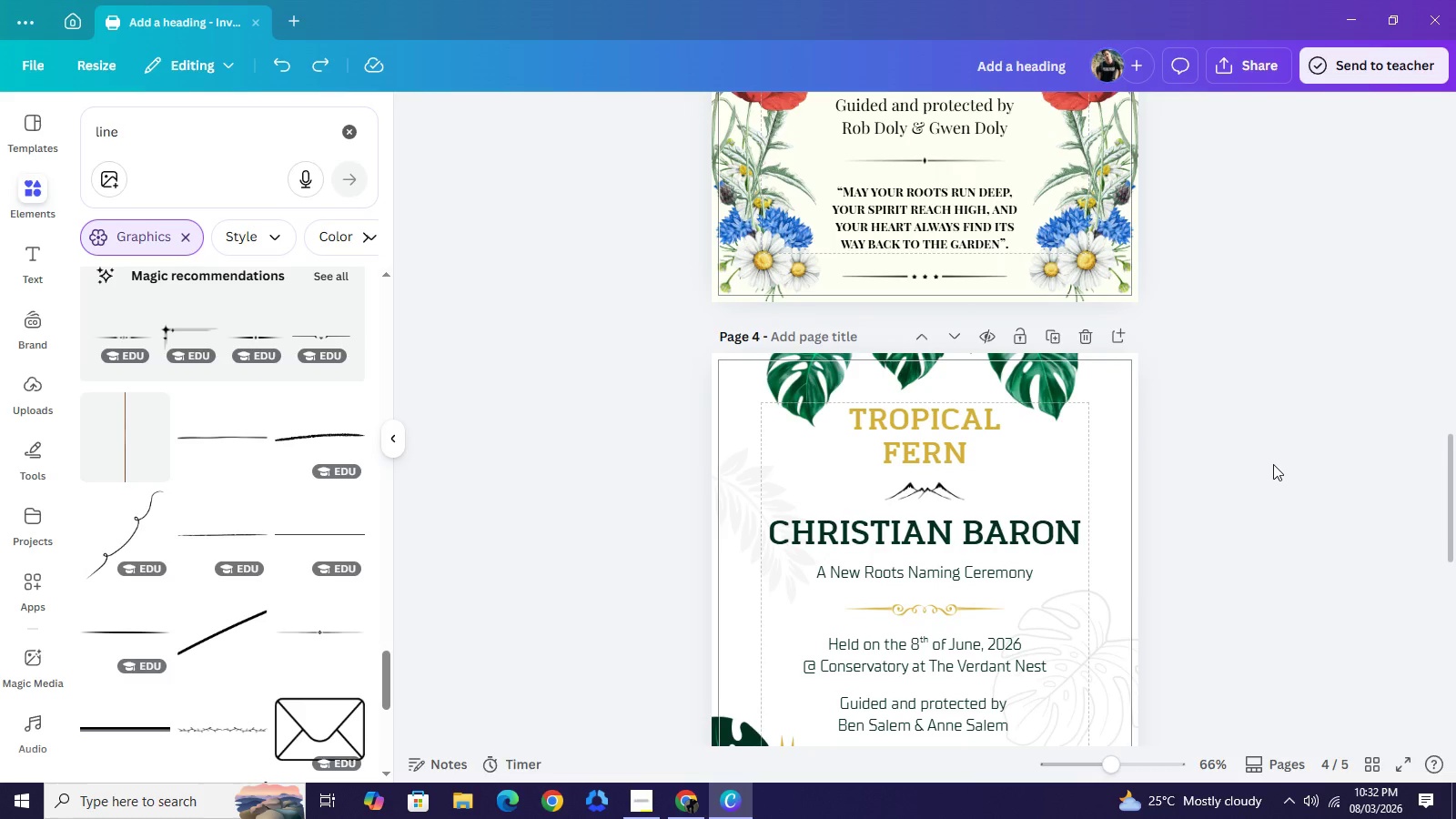 
scroll: coordinate [1271, 465], scroll_direction: down, amount: 5.0
 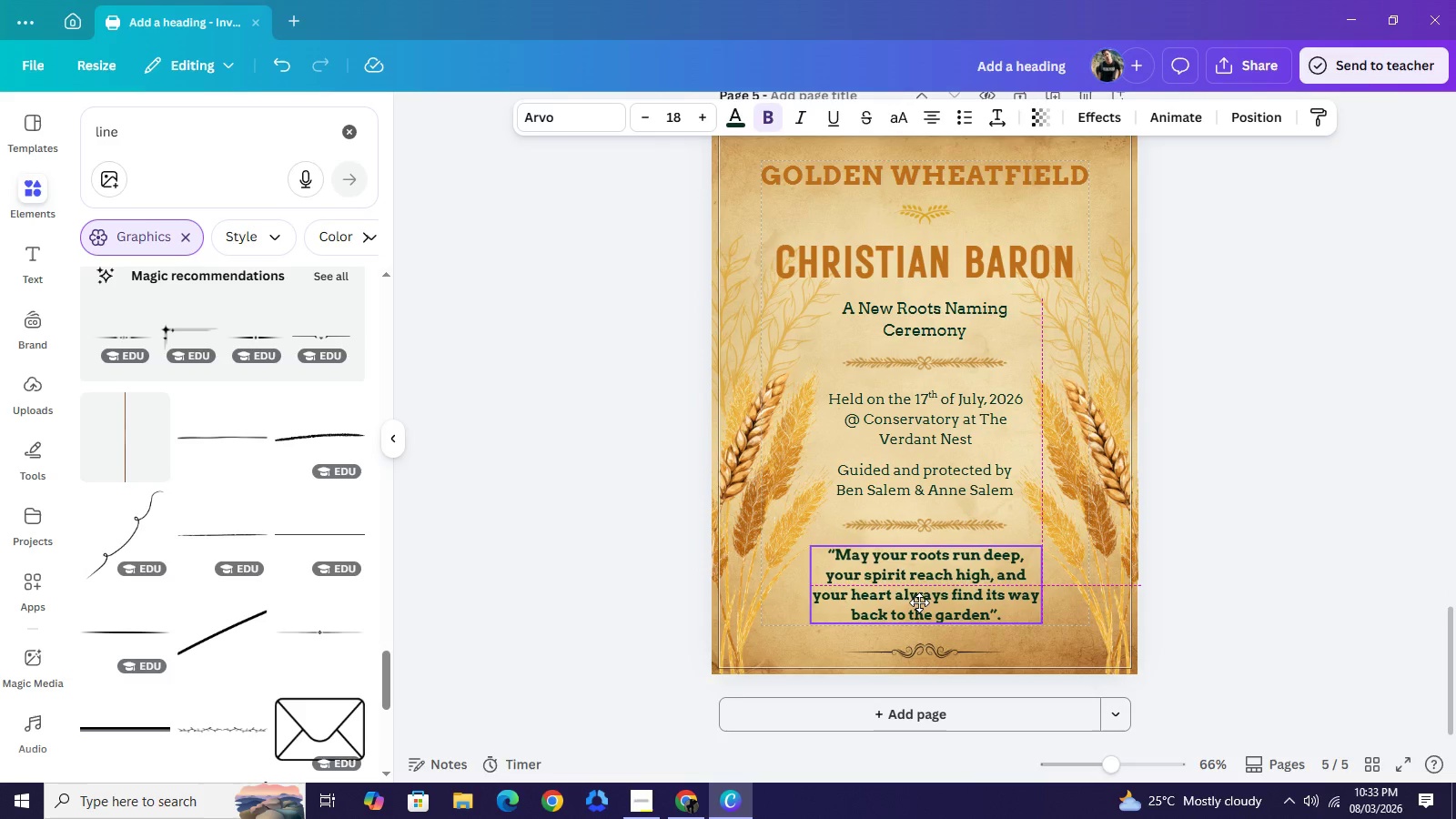 
wait(6.23)
 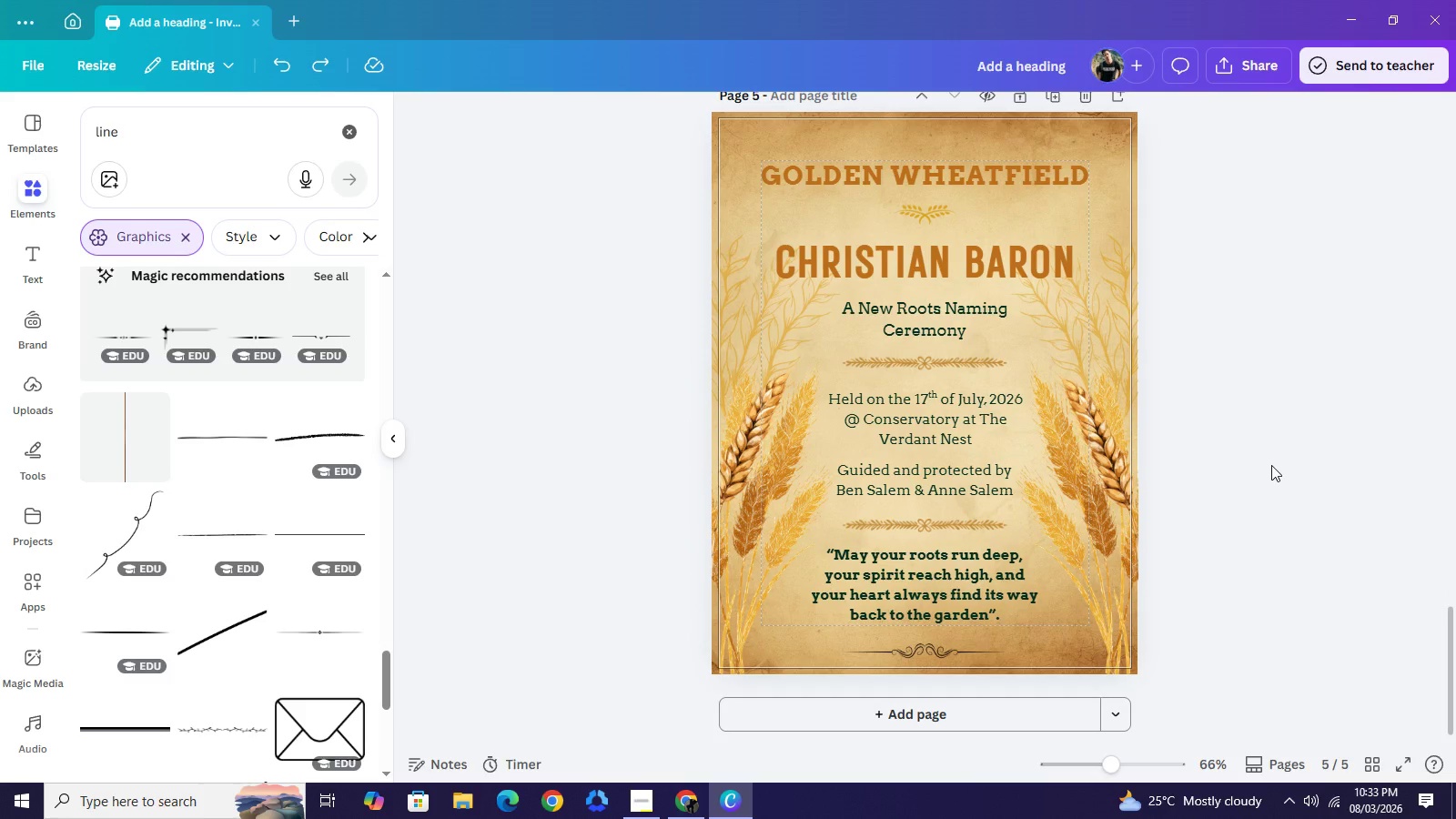 
mouse_move([929, 602])
 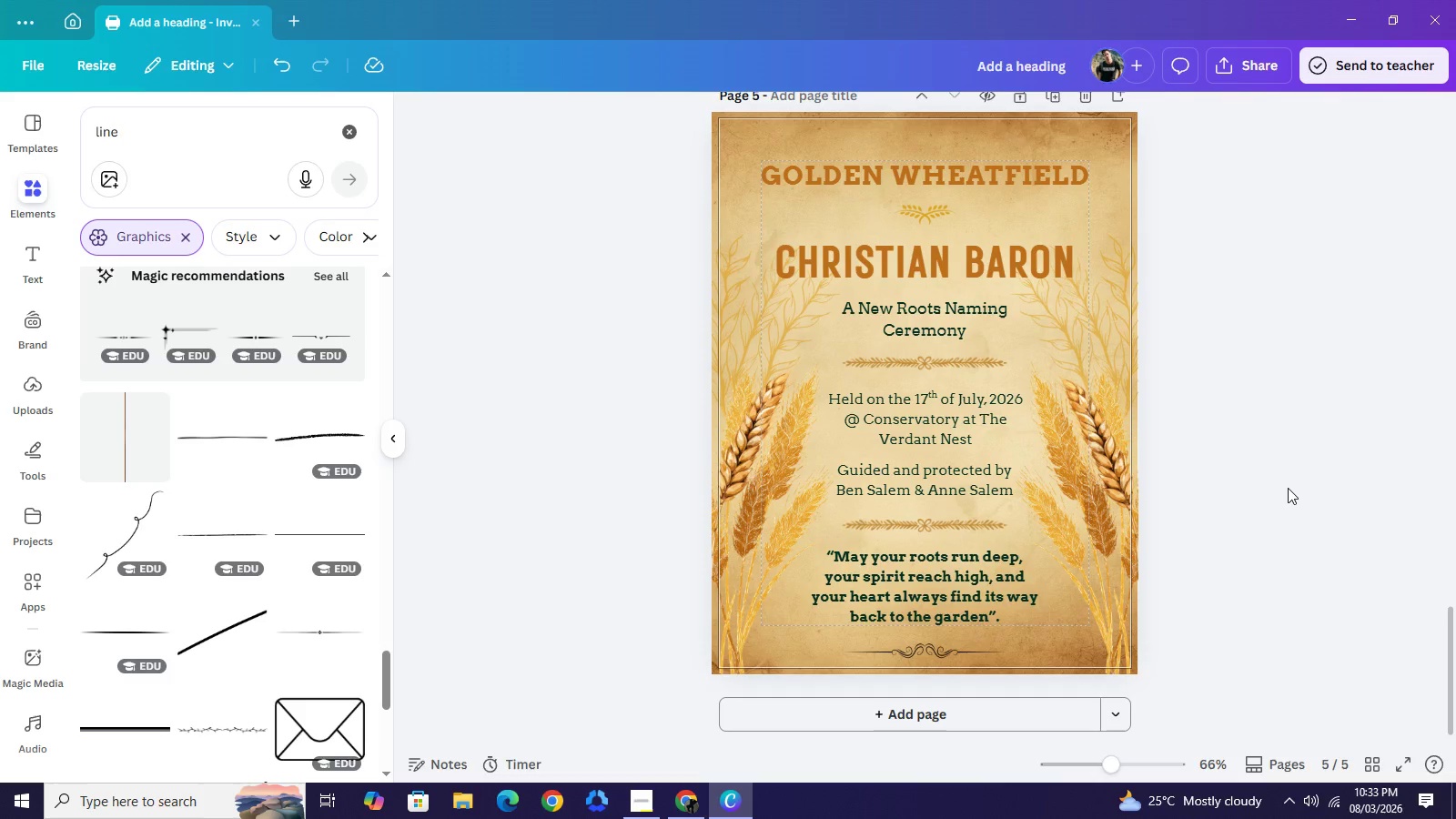 
left_click([1288, 488])
 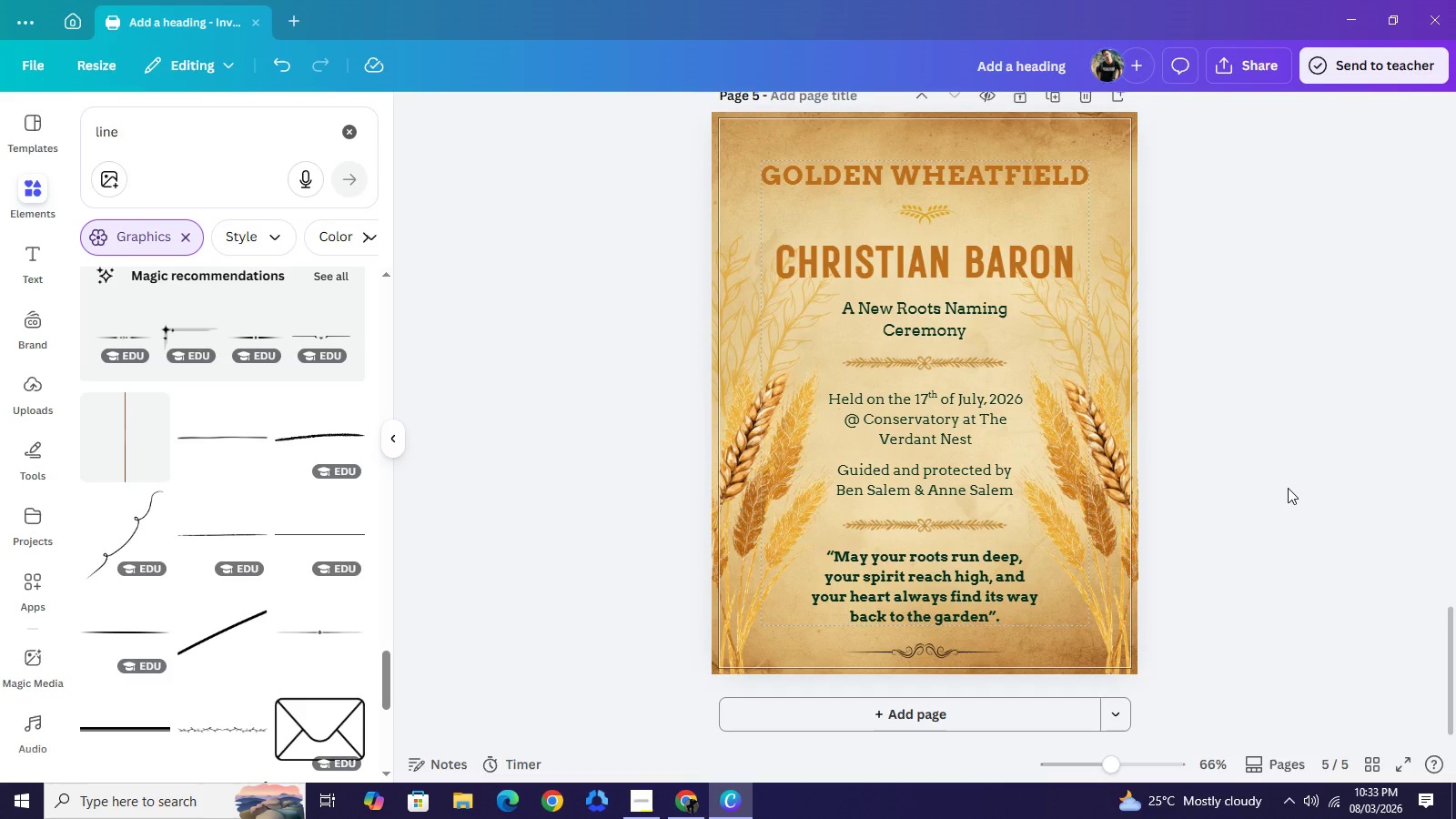 
left_click([1288, 488])
 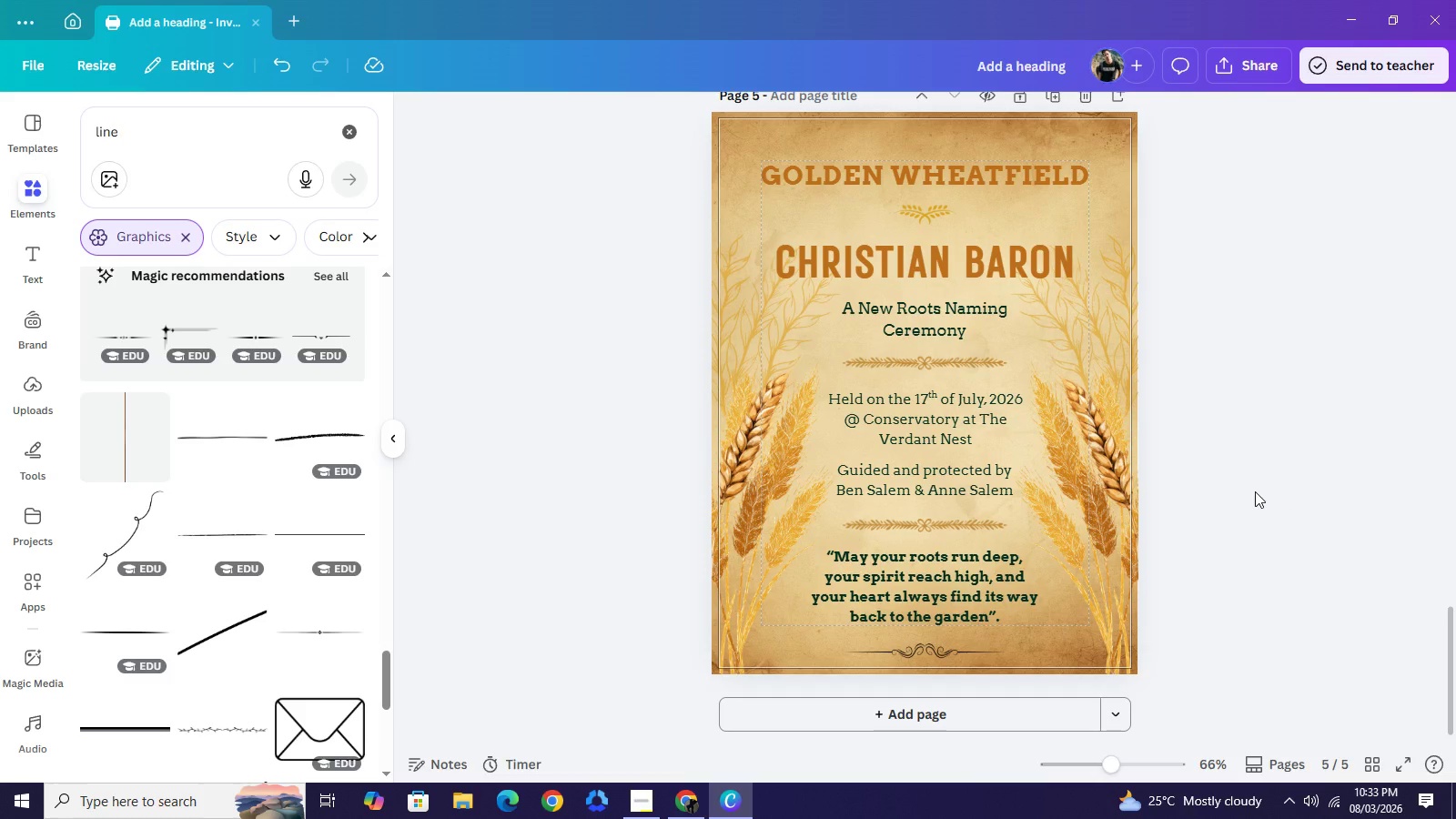 
scroll: coordinate [1255, 491], scroll_direction: down, amount: 1.0
 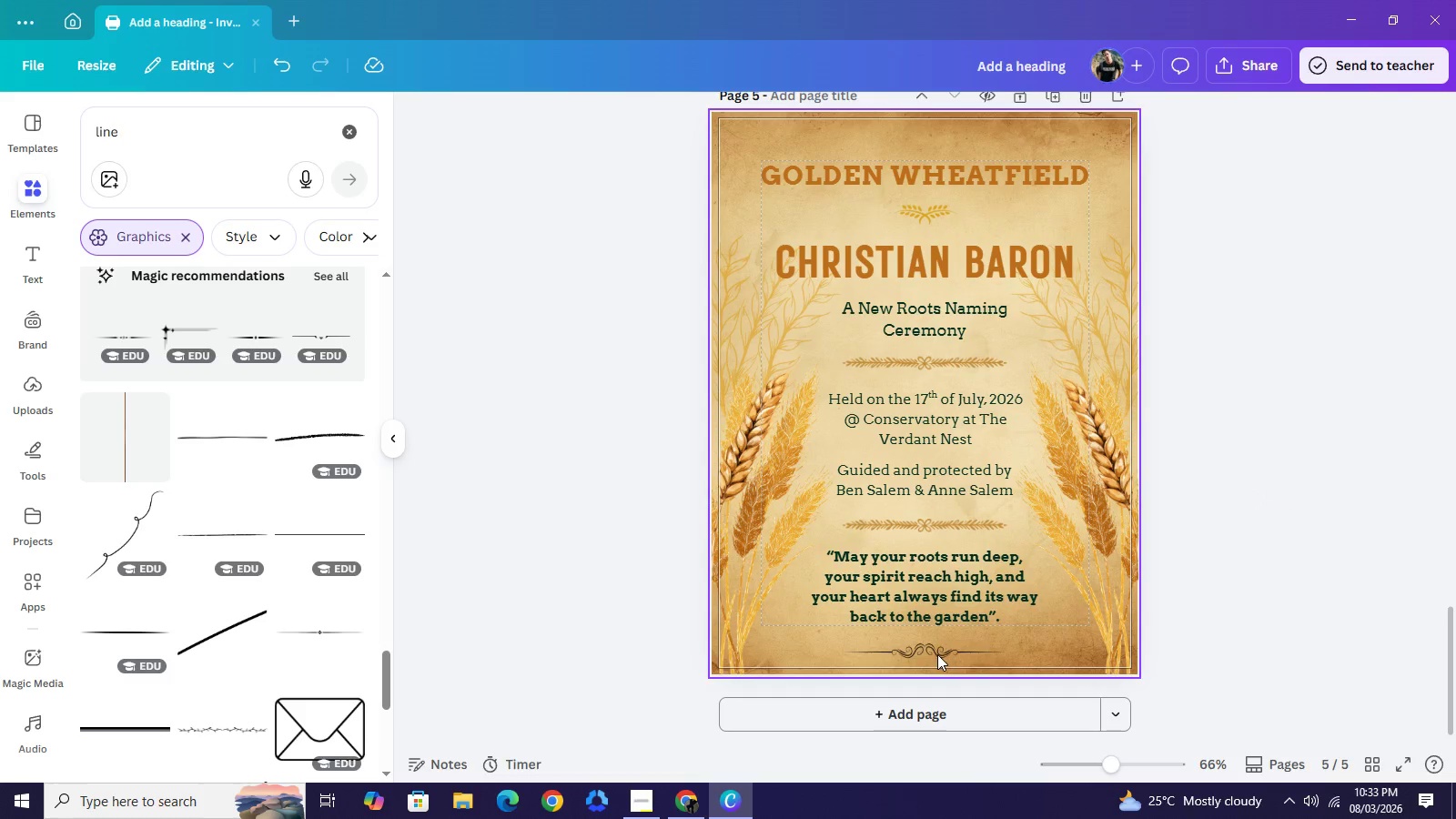 
left_click([937, 654])
 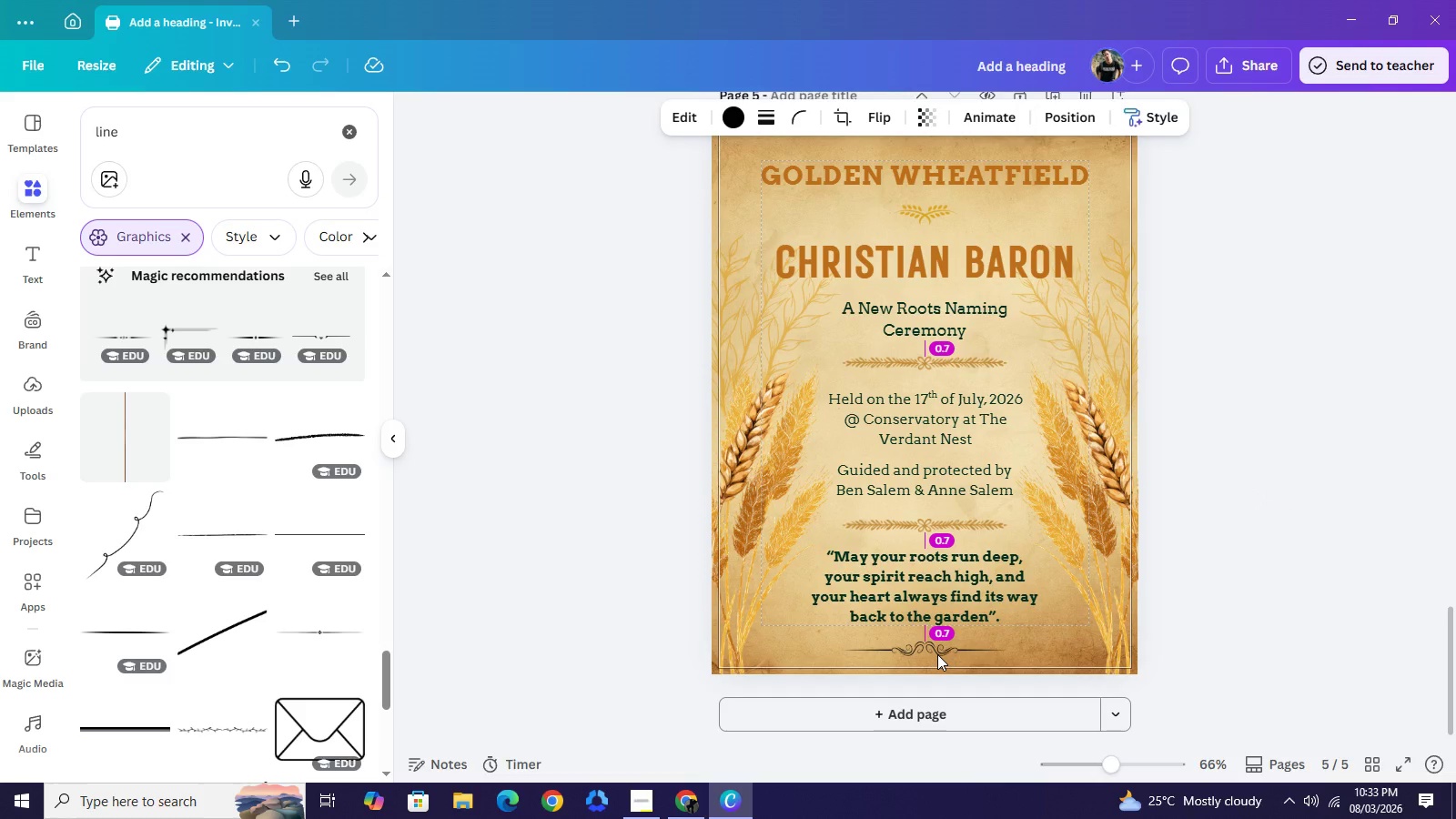 
key(ArrowUp)
 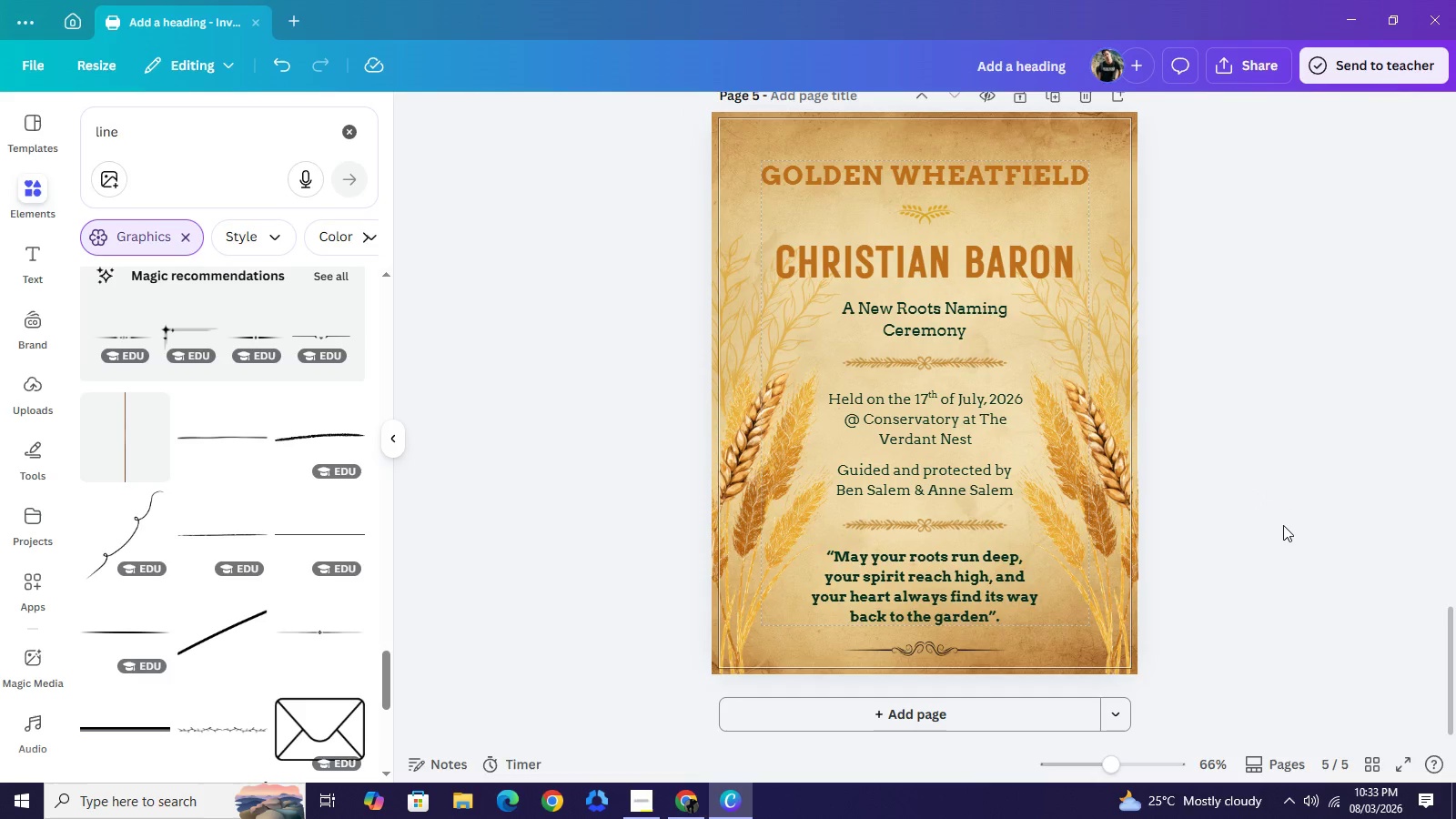 
double_click([1283, 525])
 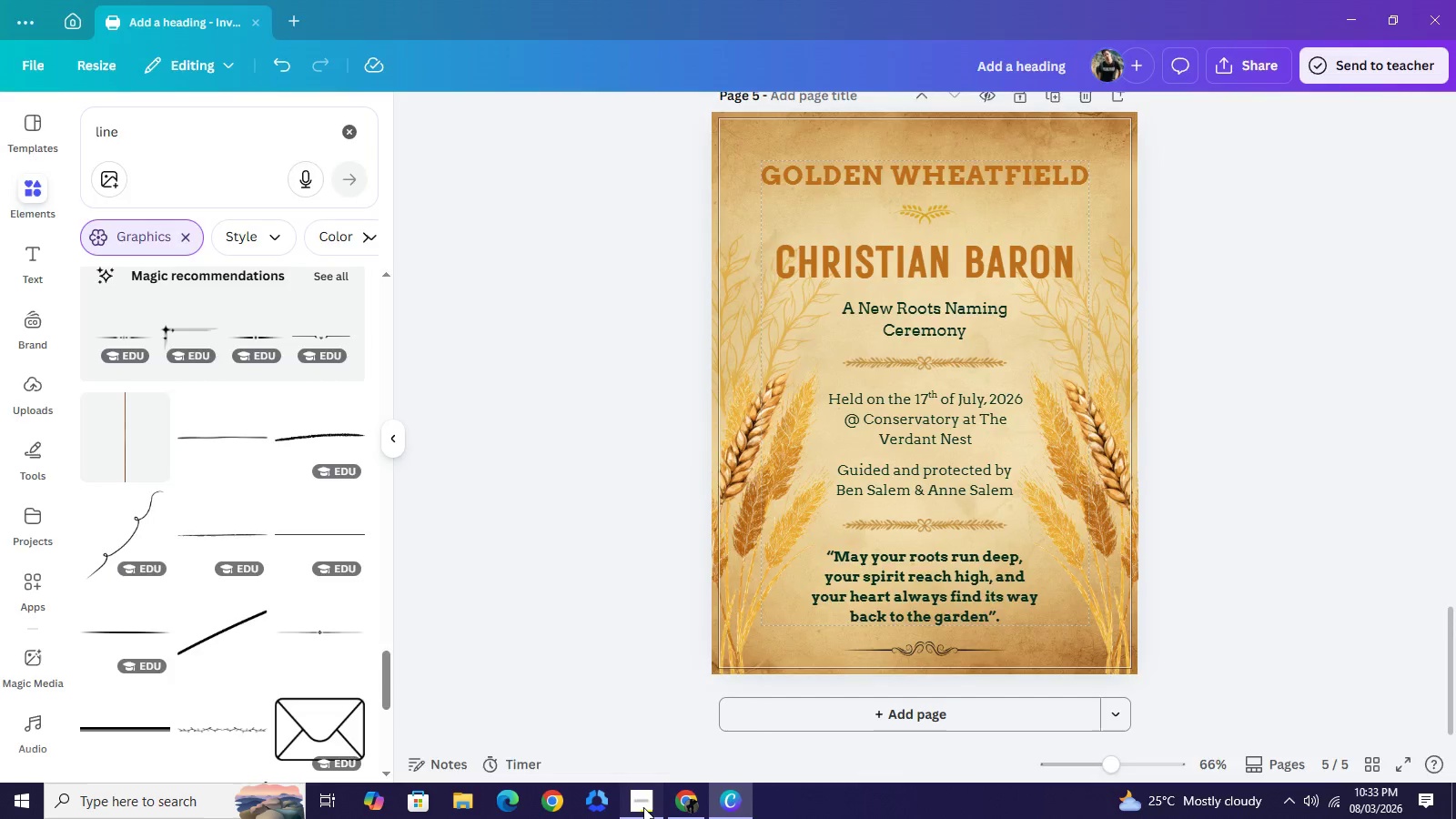 
left_click([643, 807])